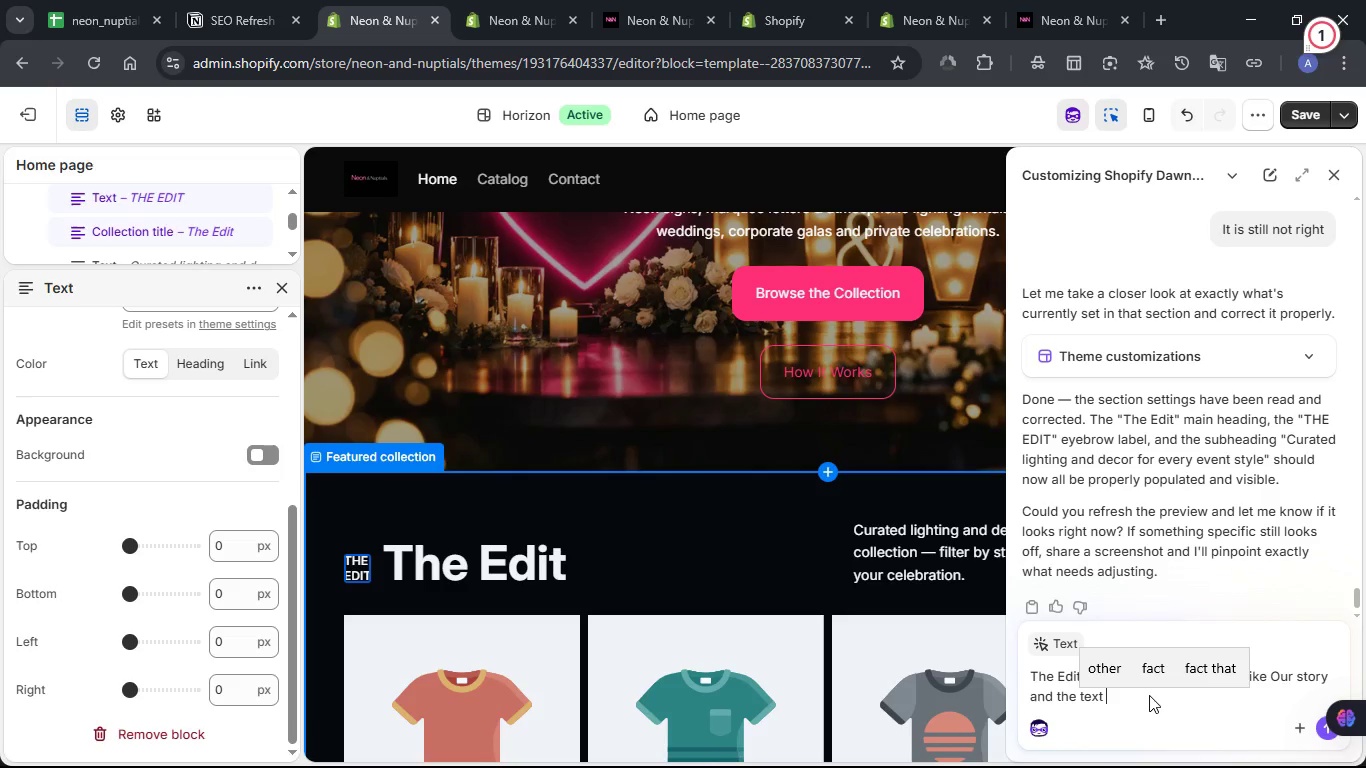 
type(curatedlighting comes after t)
 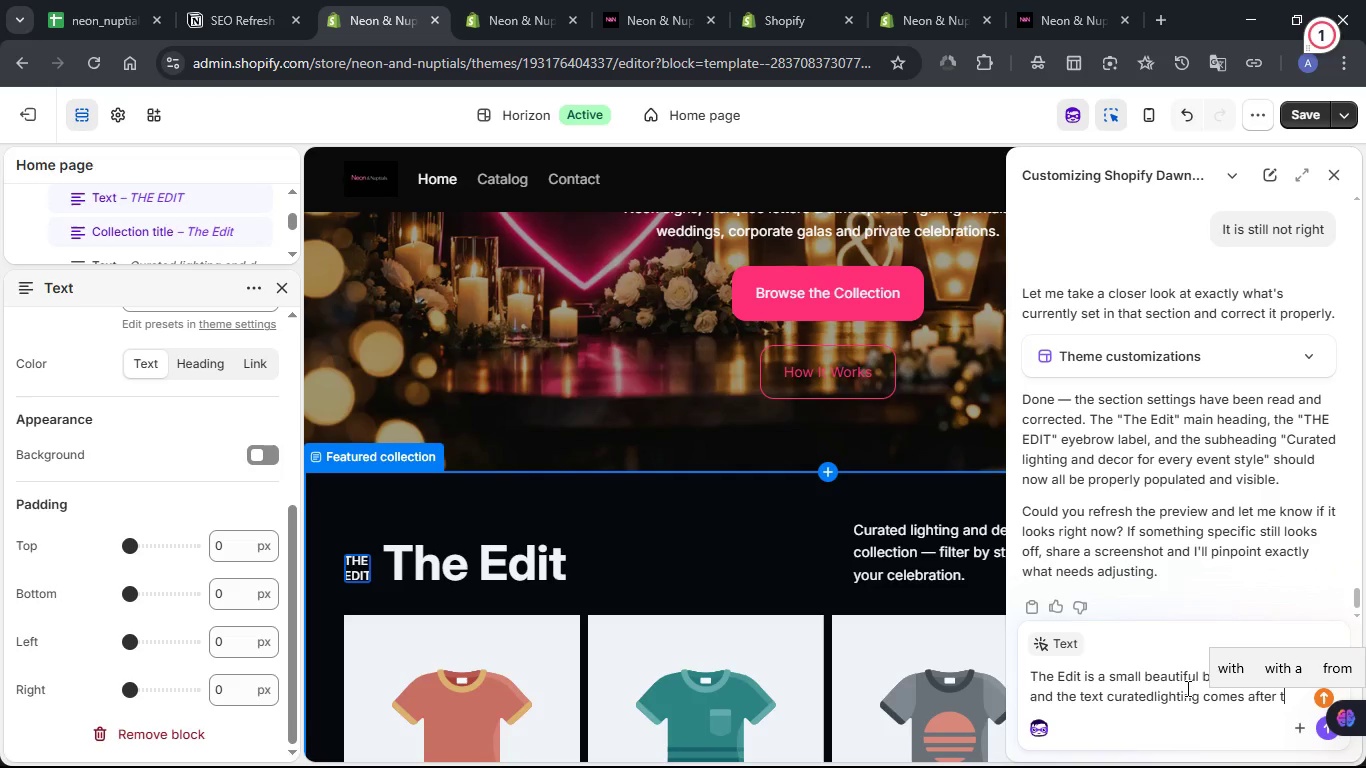 
double_click([1254, 697])
 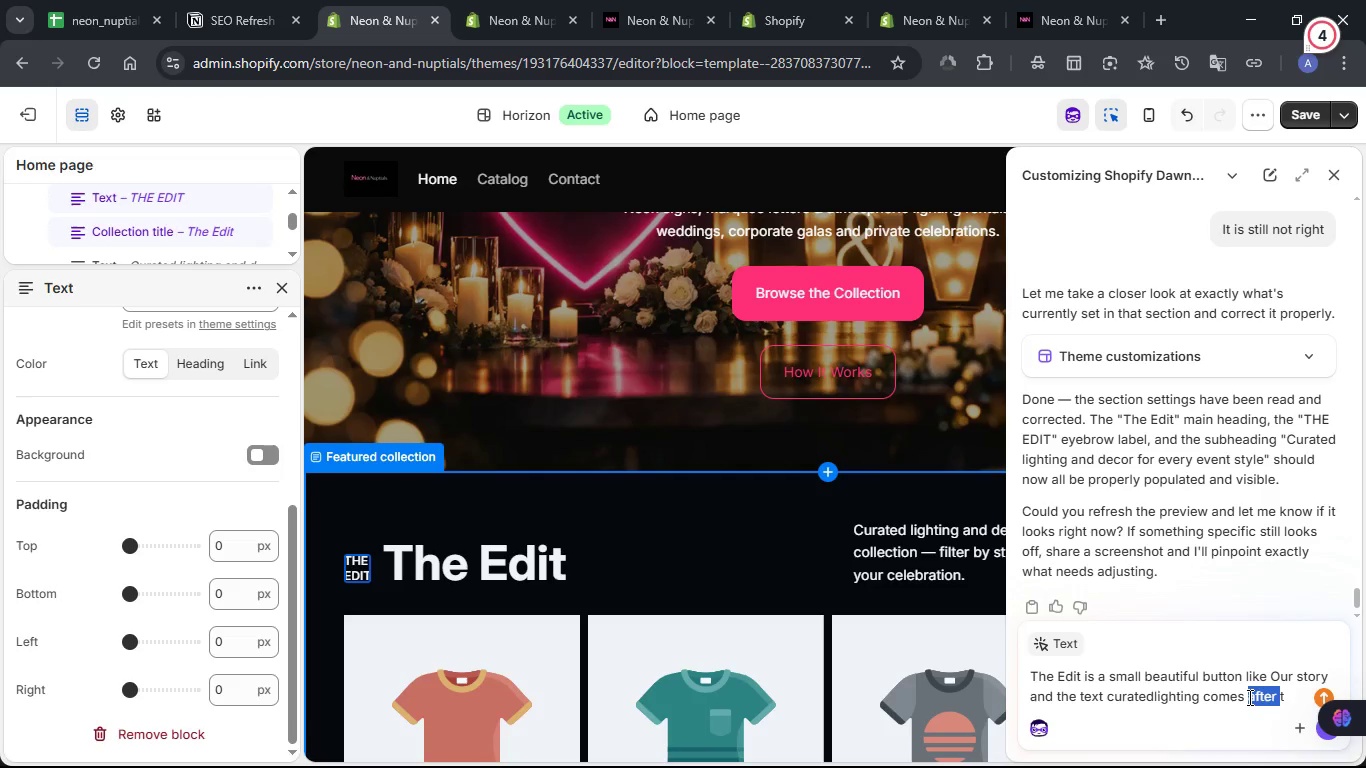 
type(below that [Delete])
key(NumpadEnter)
 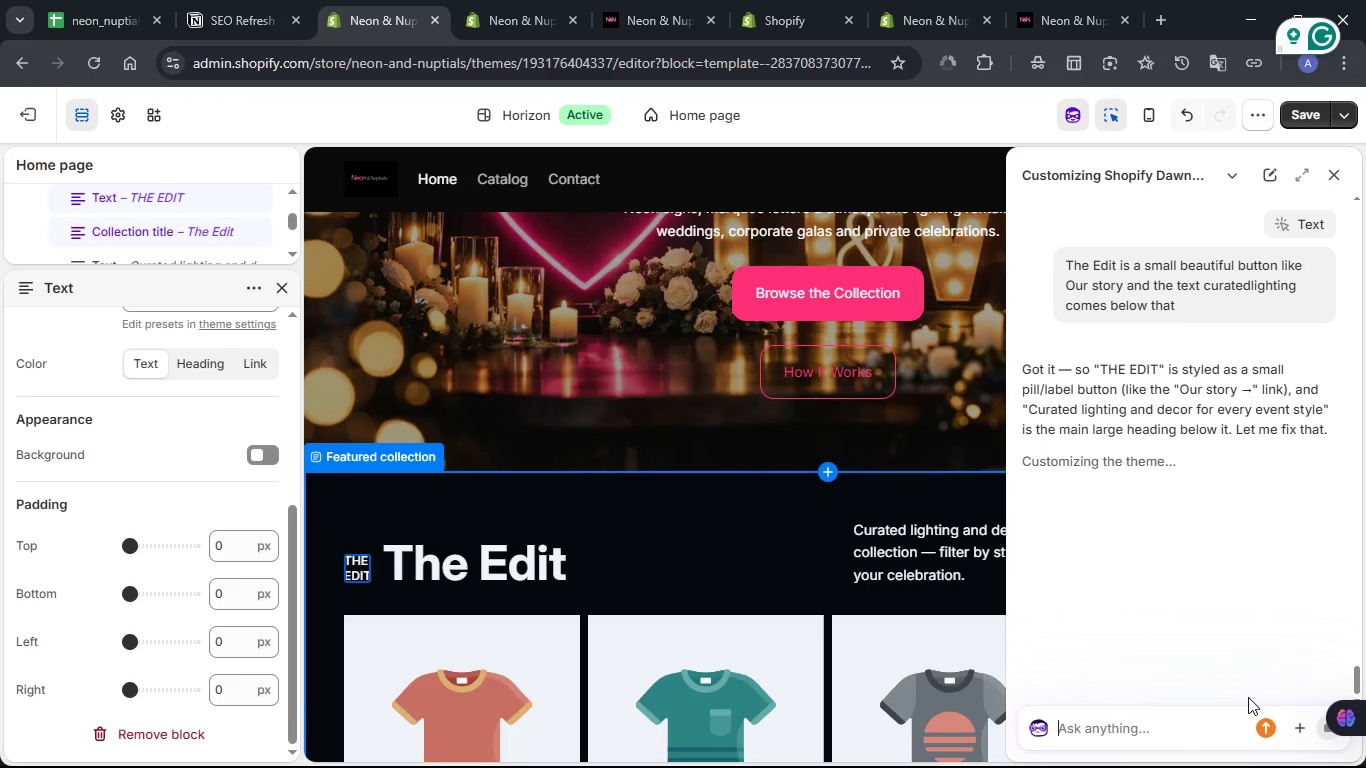 
wait(26.86)
 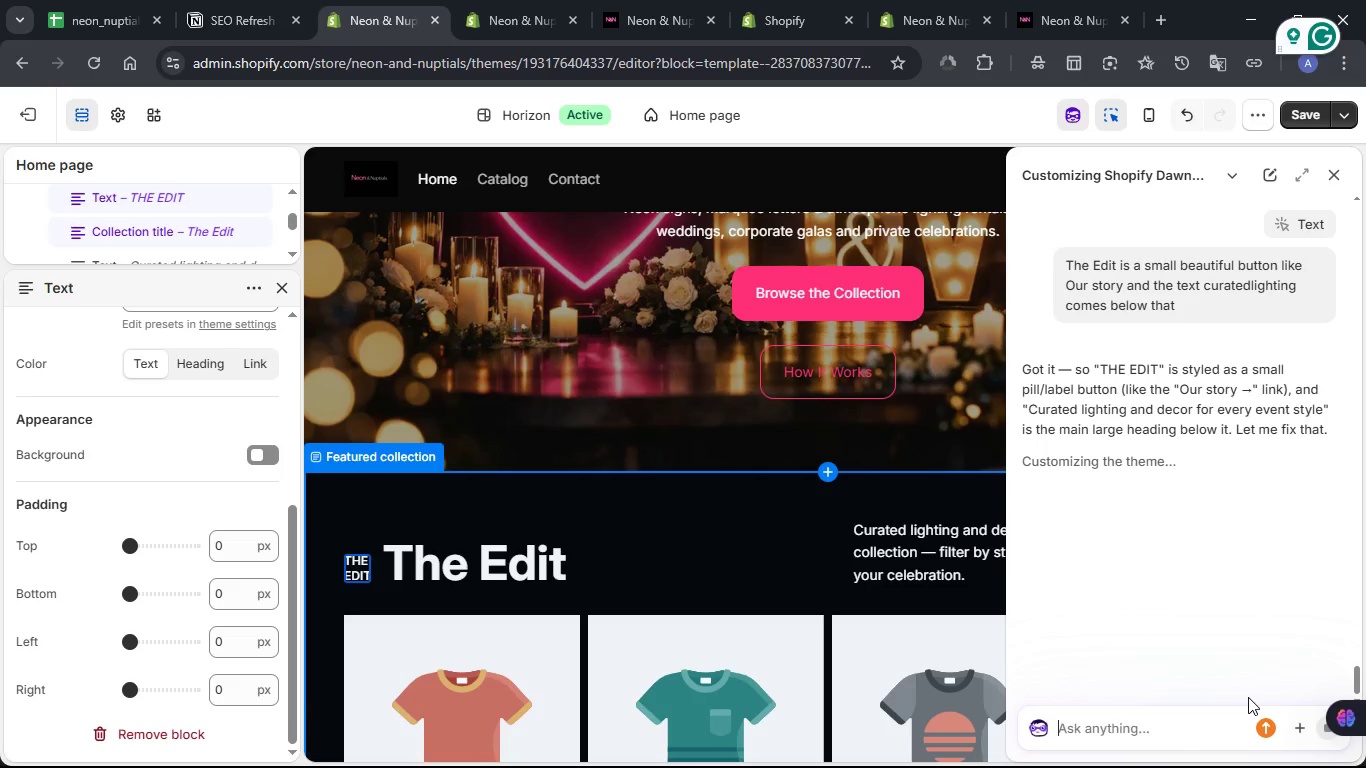 
mouse_move([550, 16])
 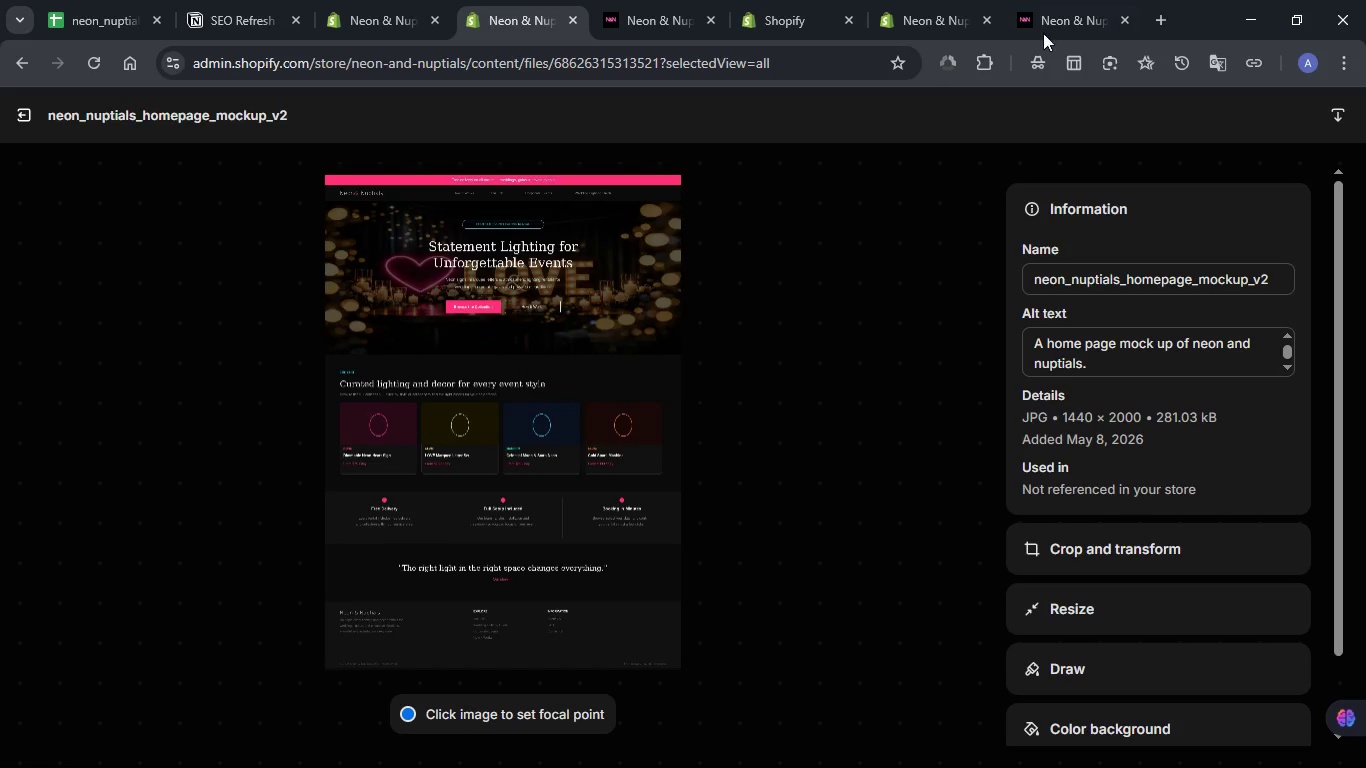 
left_click([1285, 24])
 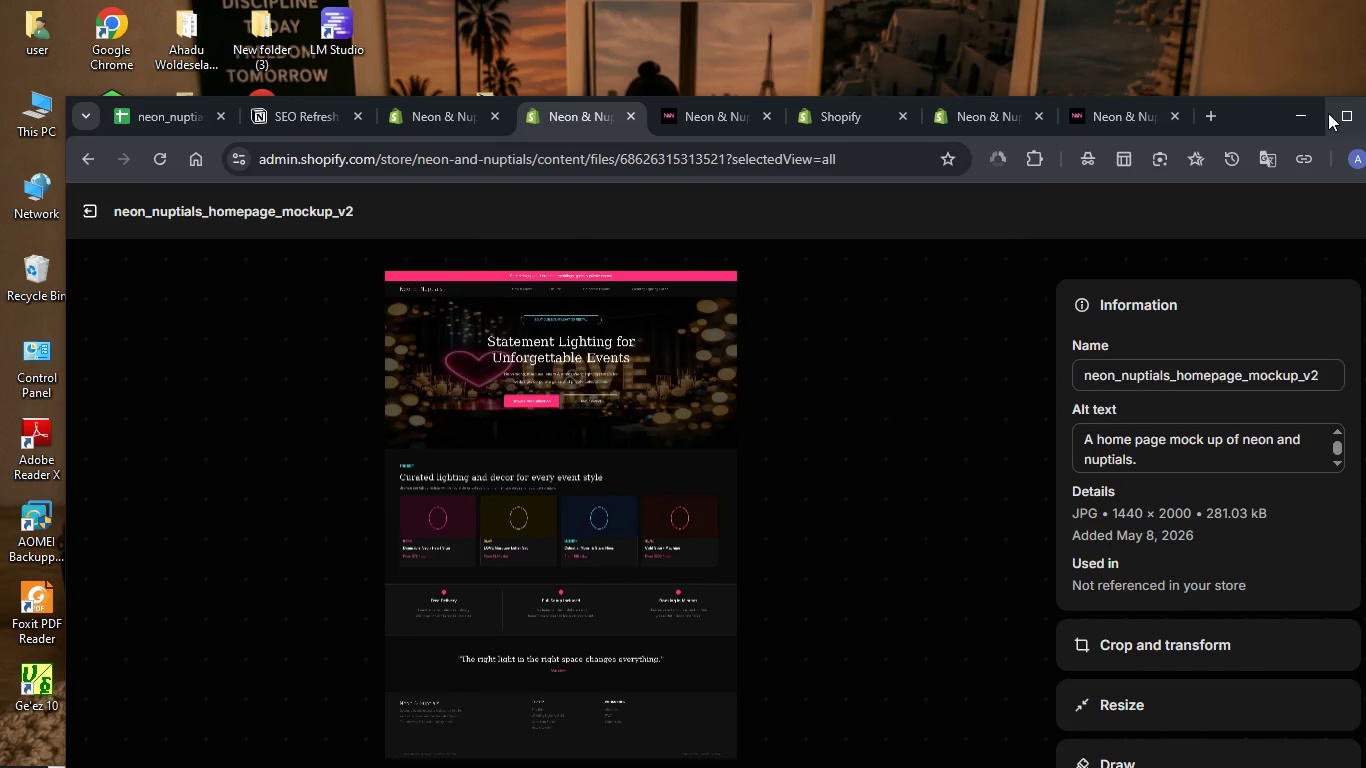 
left_click([1328, 113])
 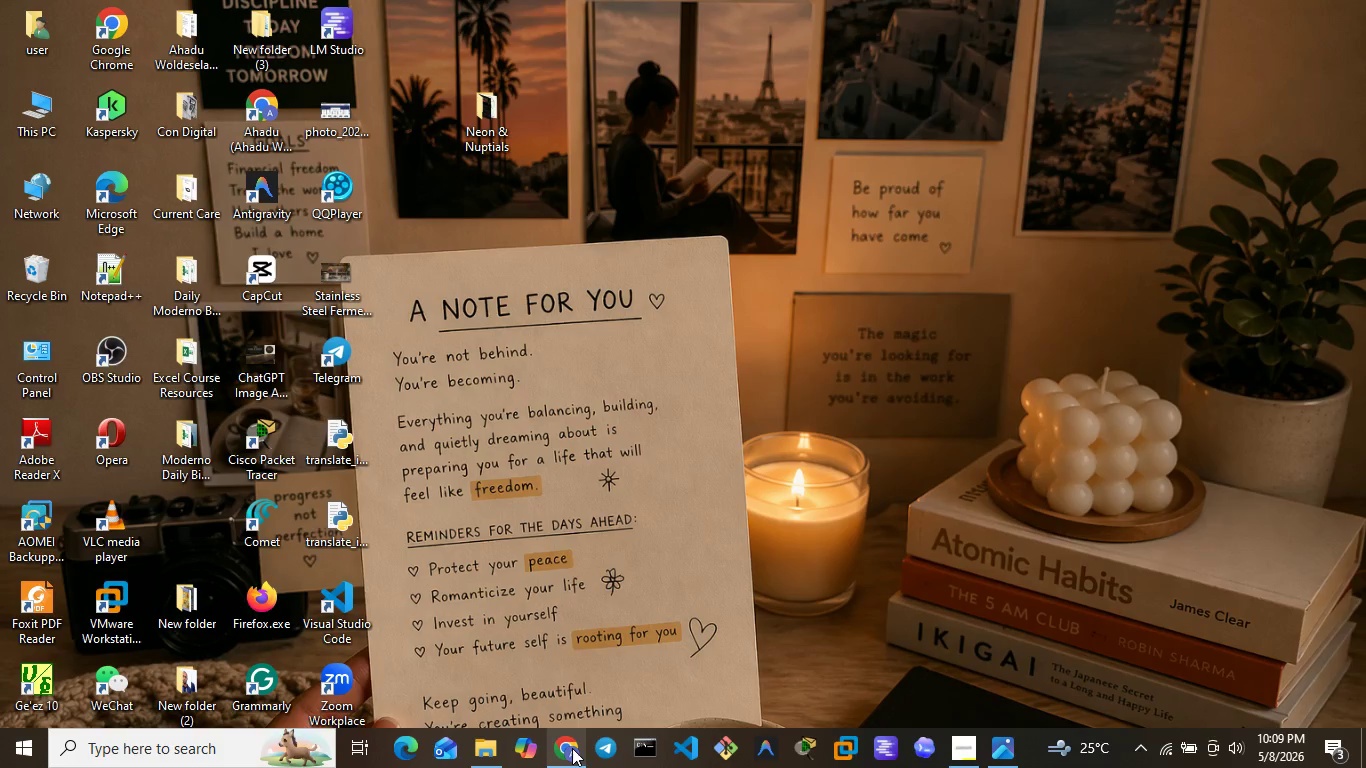 
wait(5.69)
 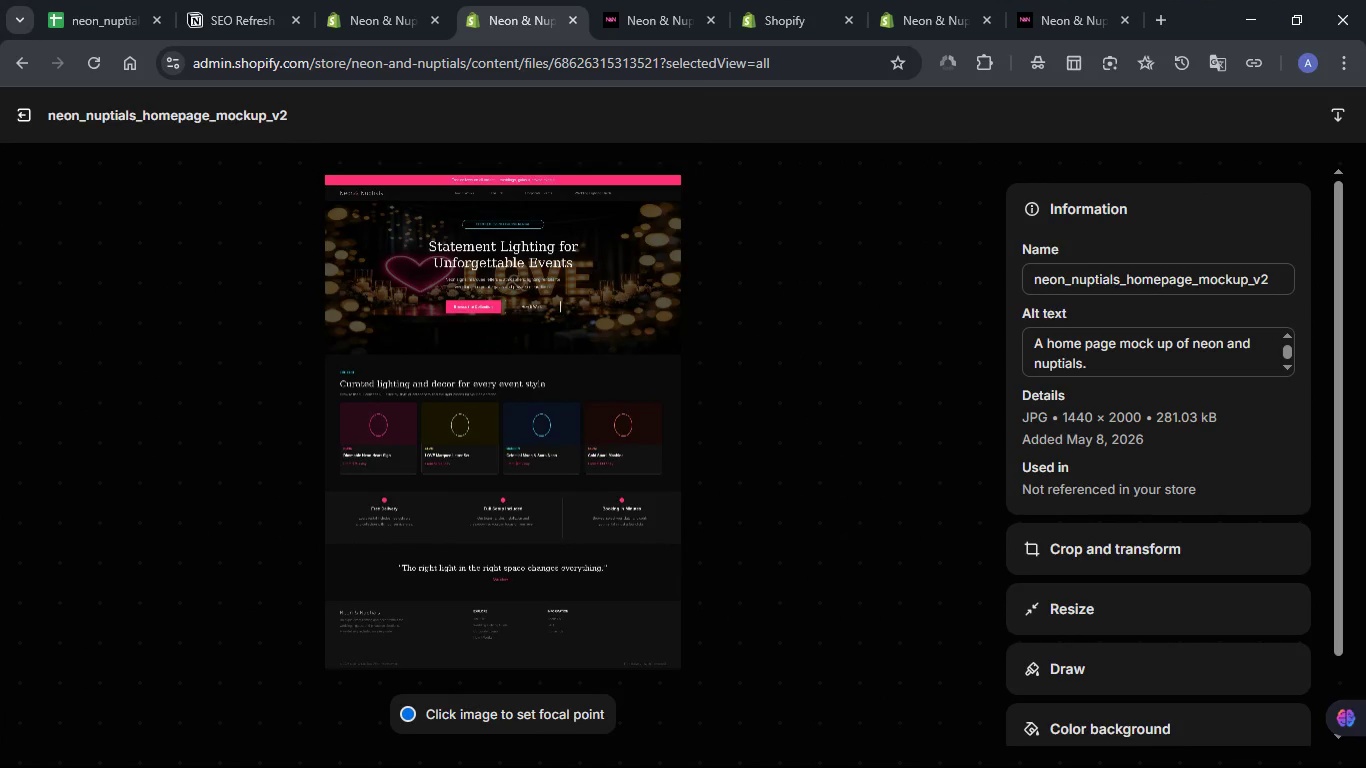 
left_click([1004, 760])
 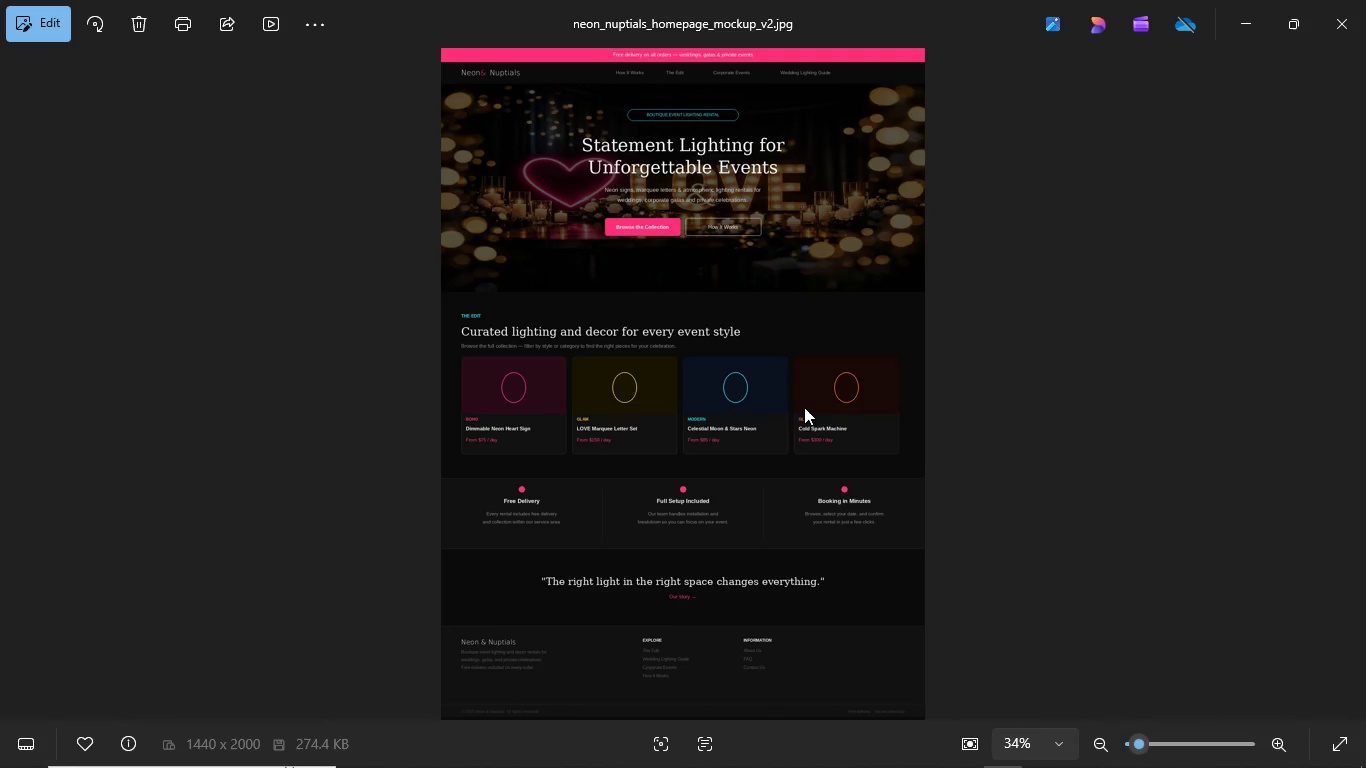 
wait(6.25)
 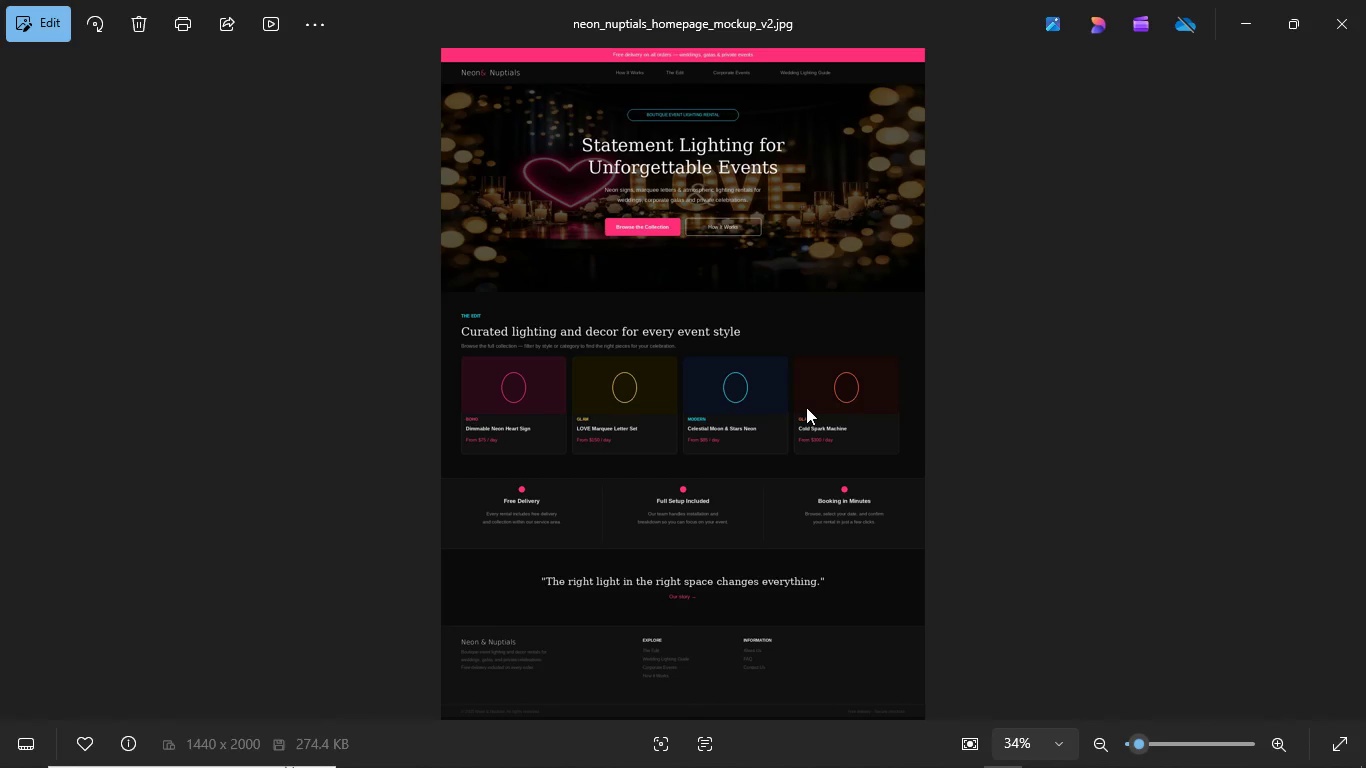 
scroll: coordinate [674, 346], scroll_direction: down, amount: 2.0
 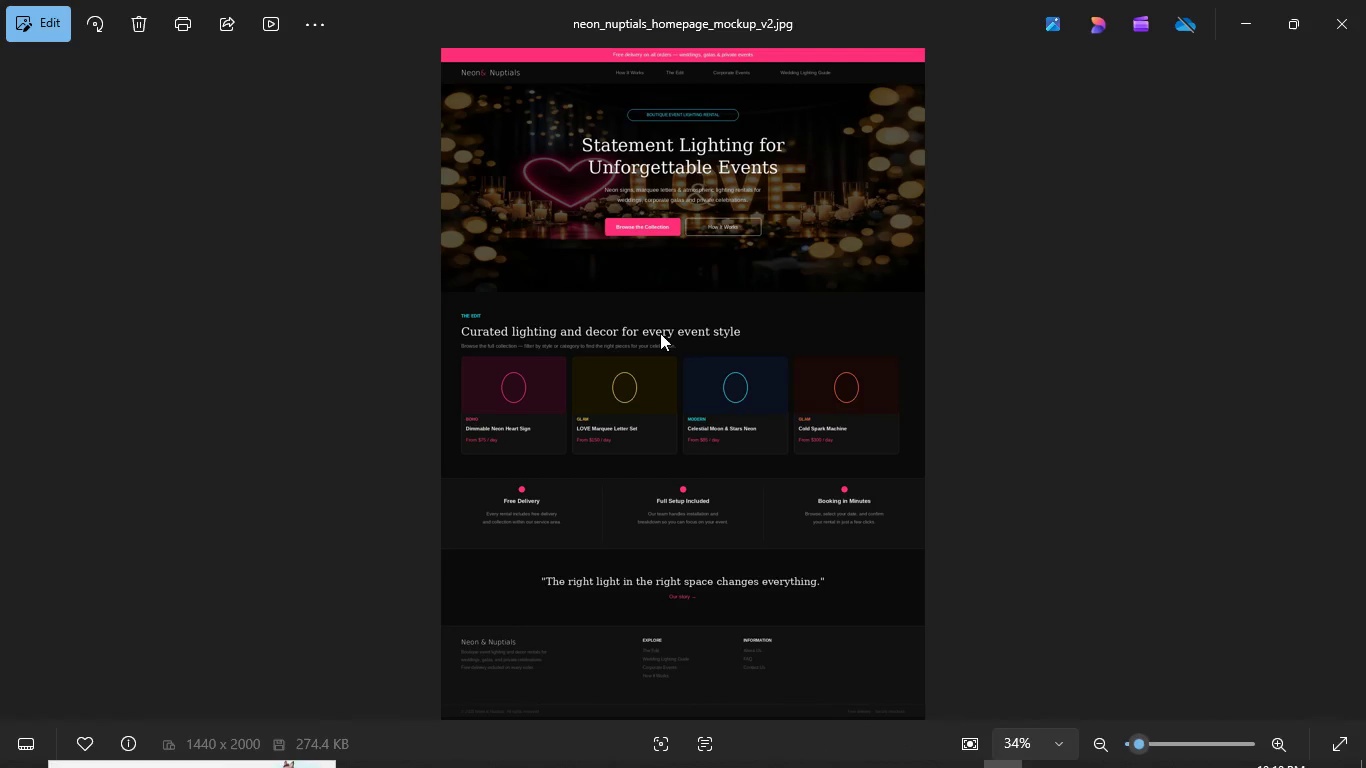 
wait(8.88)
 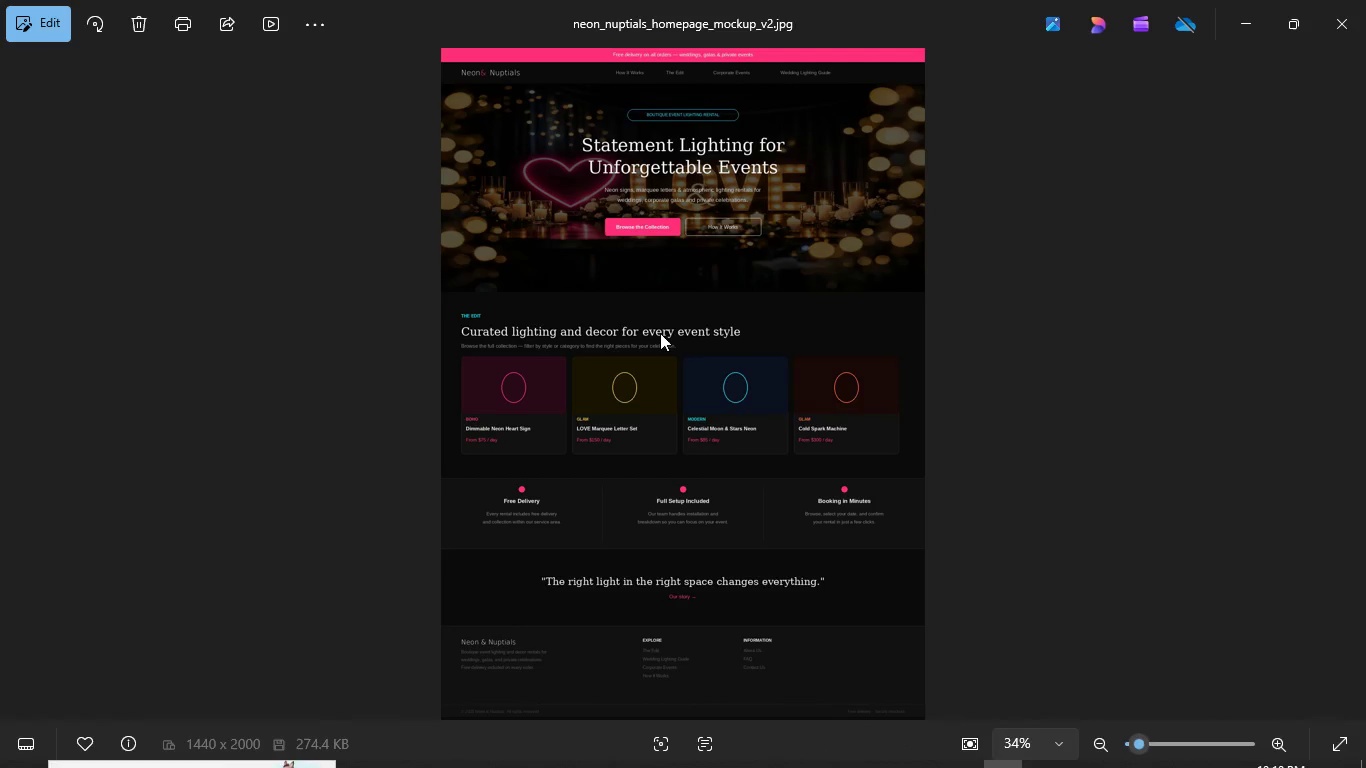 
scroll: coordinate [588, 345], scroll_direction: up, amount: 7.0
 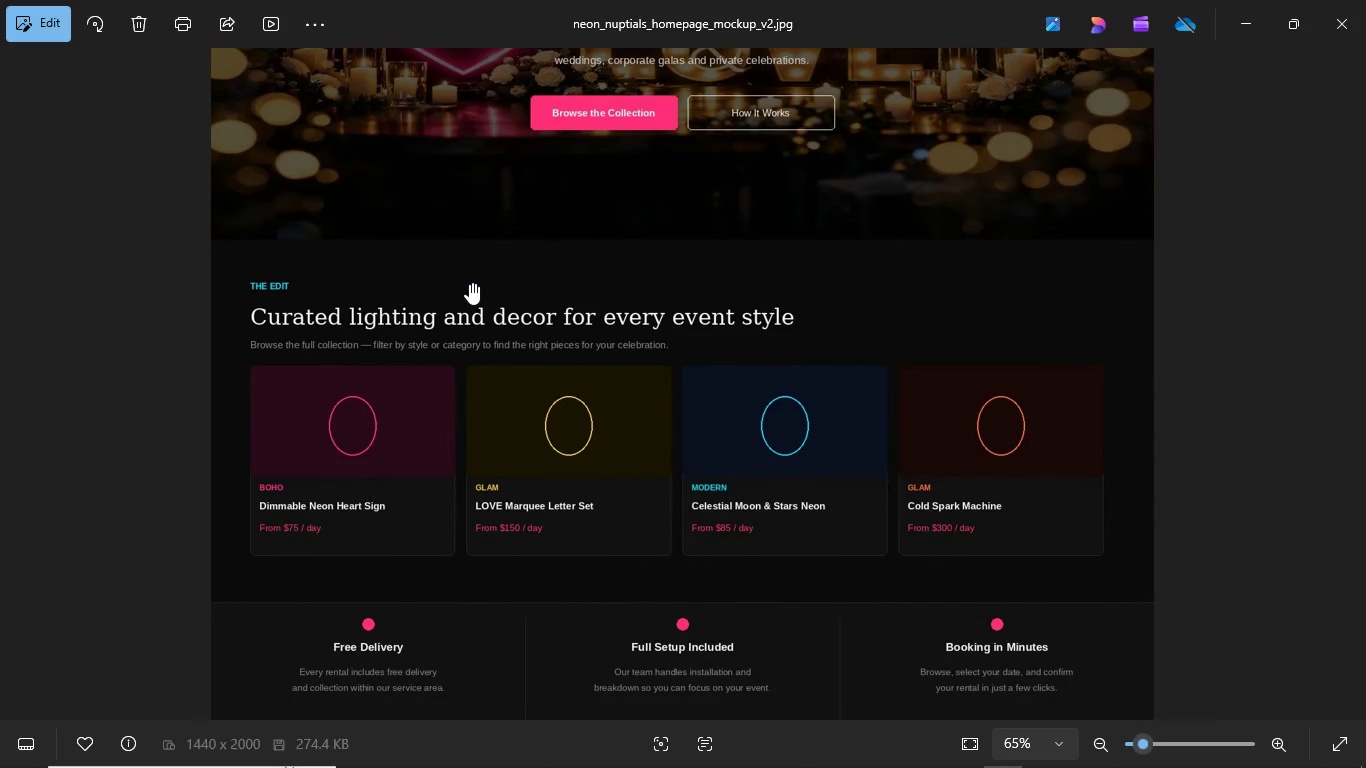 
left_click_drag(start_coordinate=[469, 281], to_coordinate=[623, 280])
 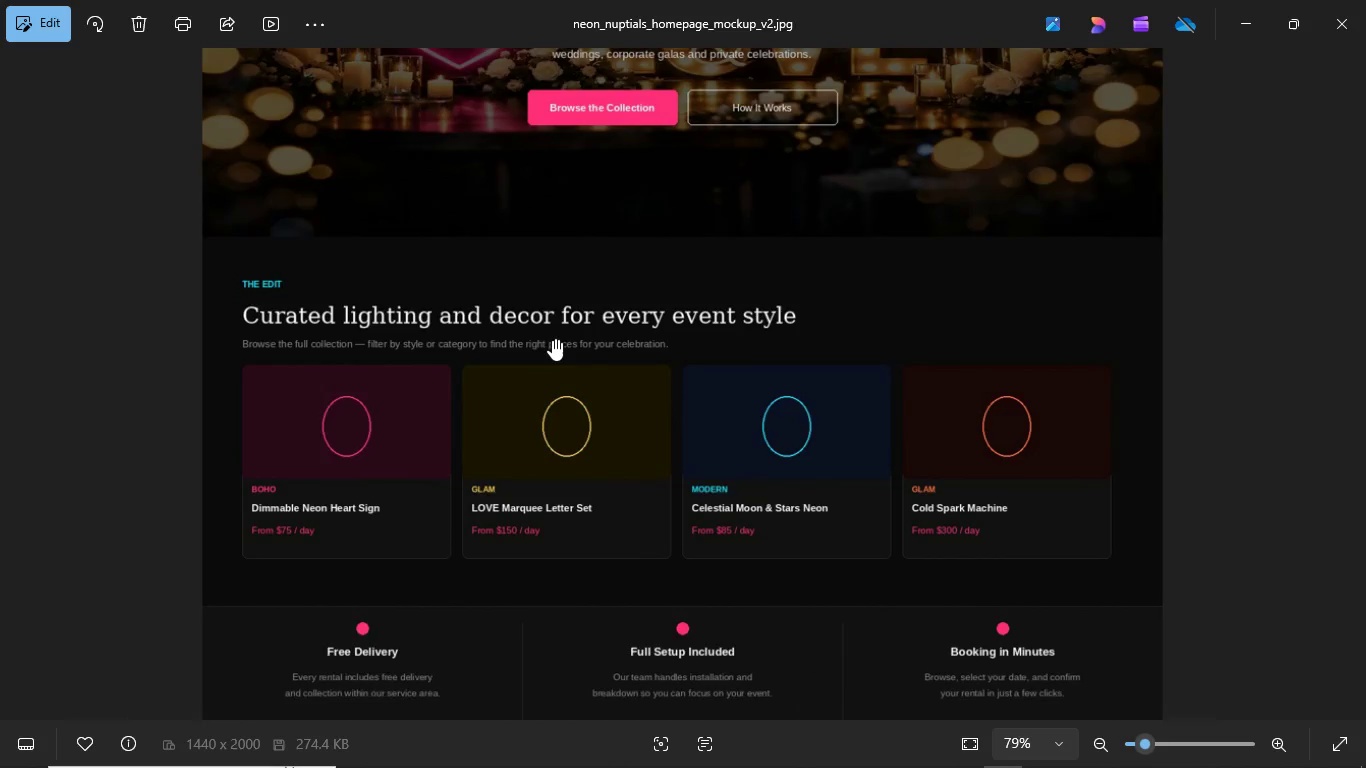 
scroll: coordinate [552, 339], scroll_direction: up, amount: 4.0
 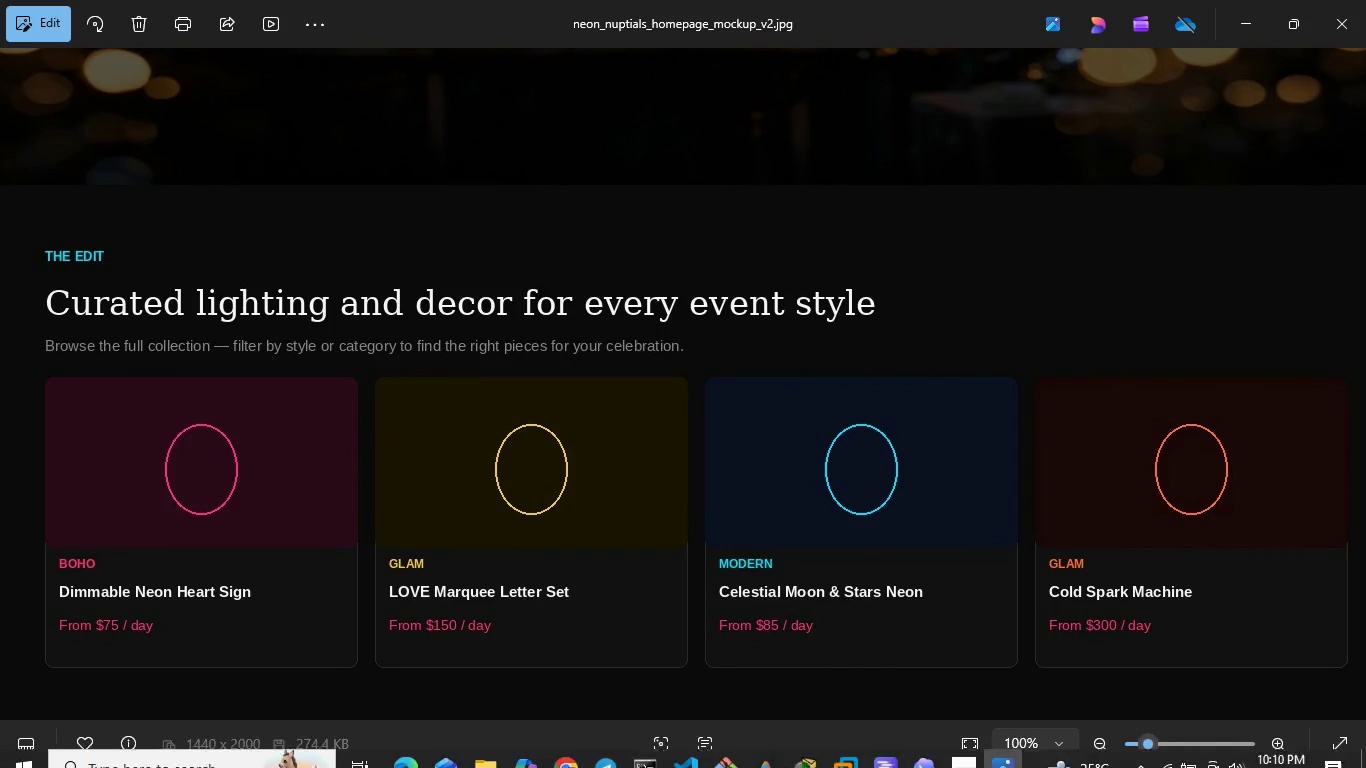 
left_click([571, 752])
 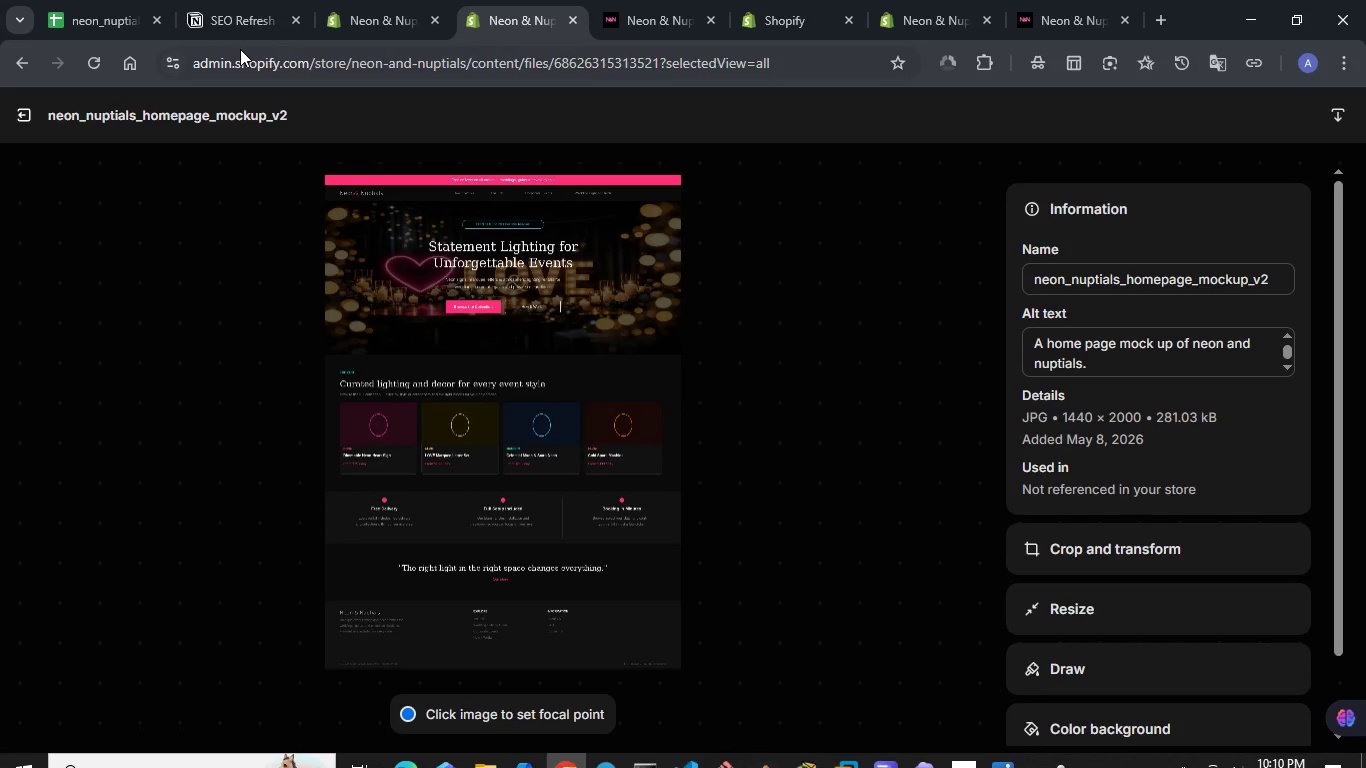 
left_click([344, 0])
 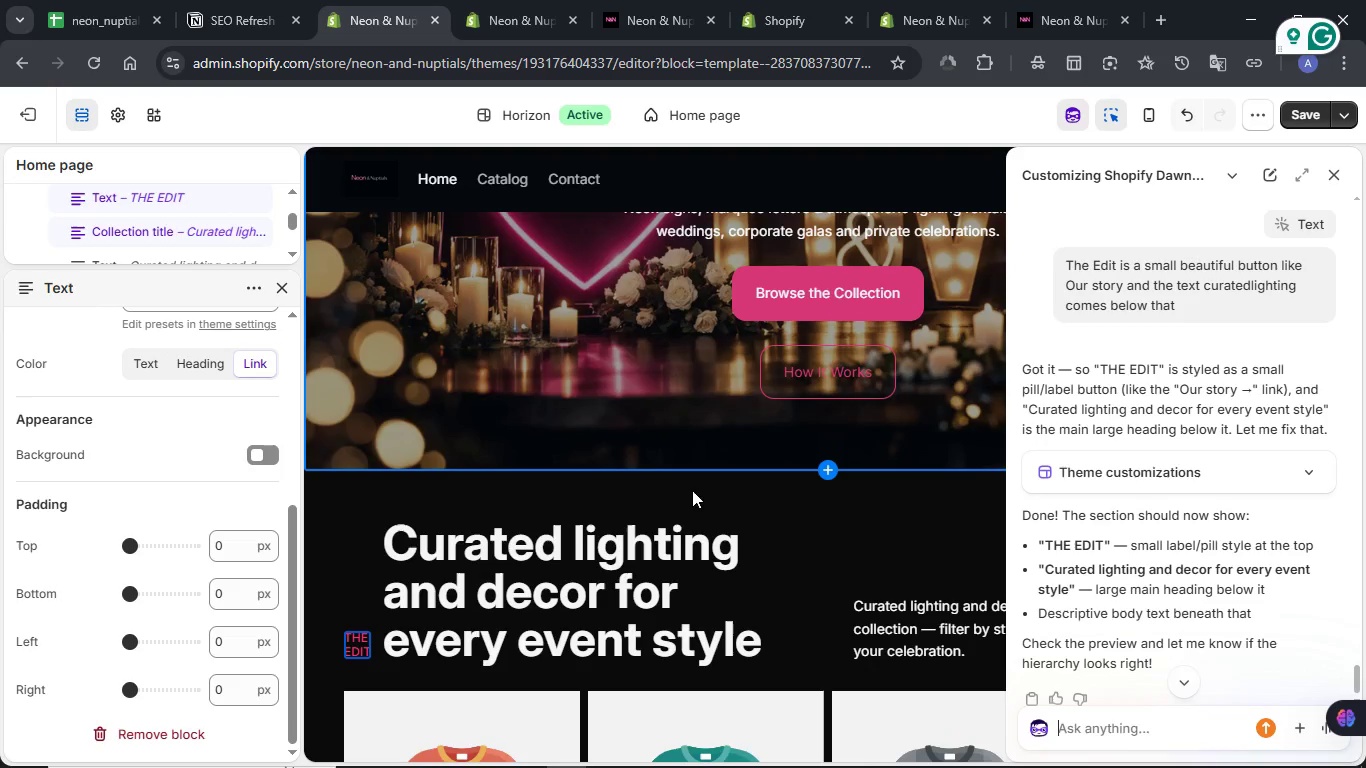 
wait(10.19)
 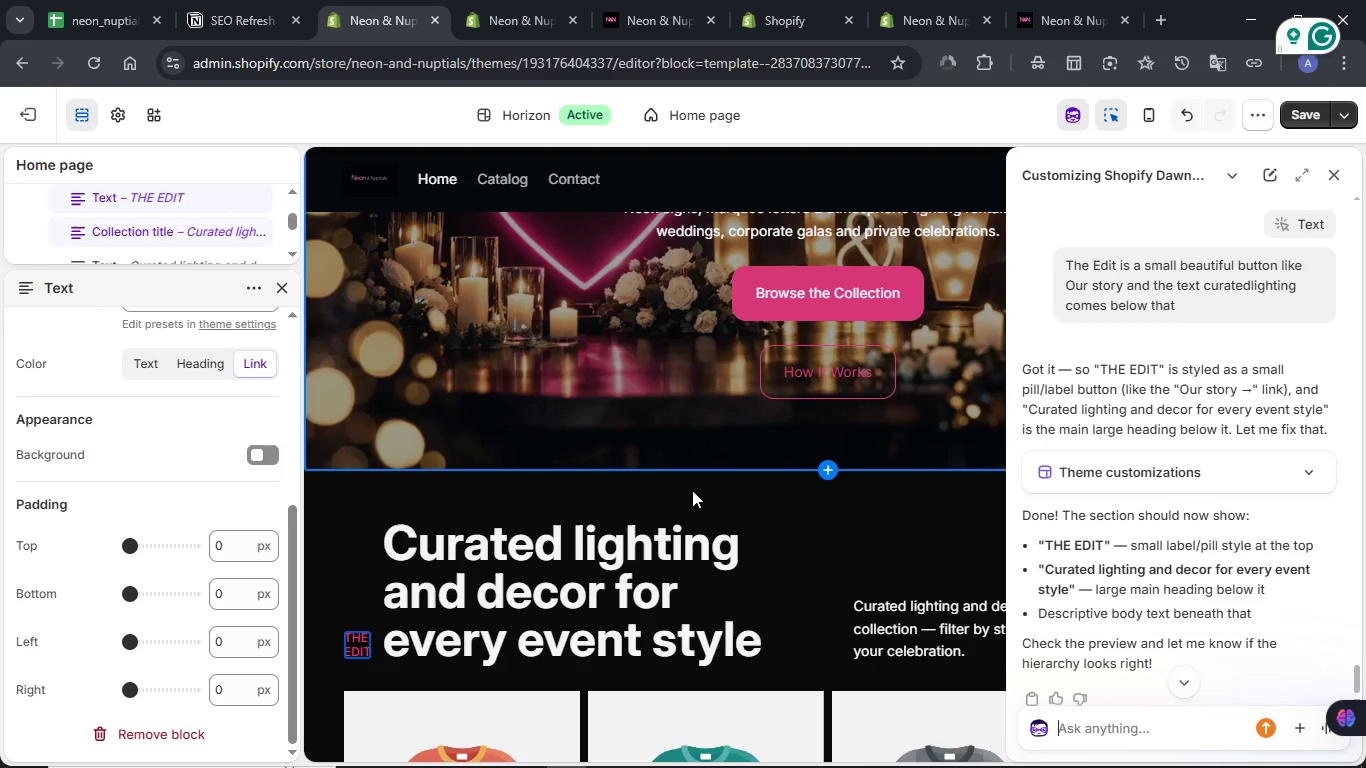 
type(Still not right let me atttach the mockup again)
 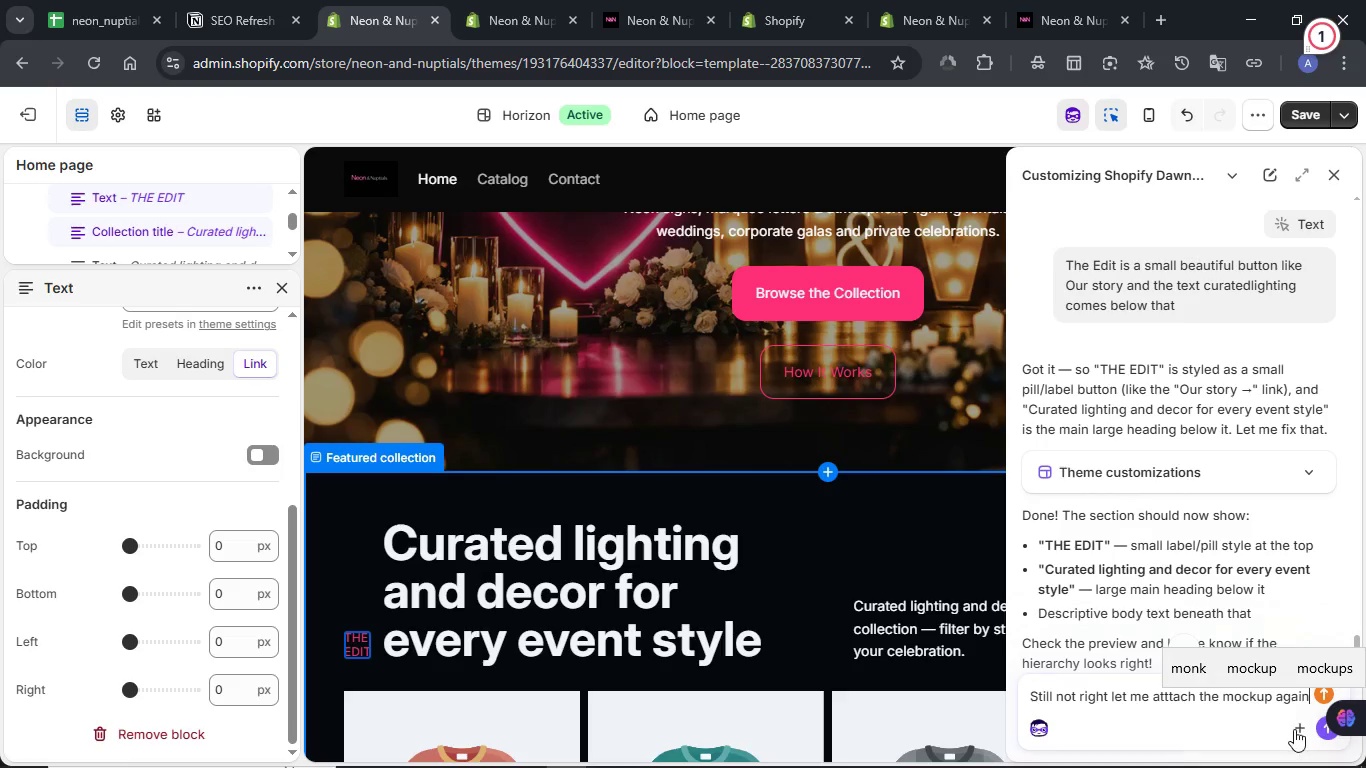 
left_click([1298, 730])
 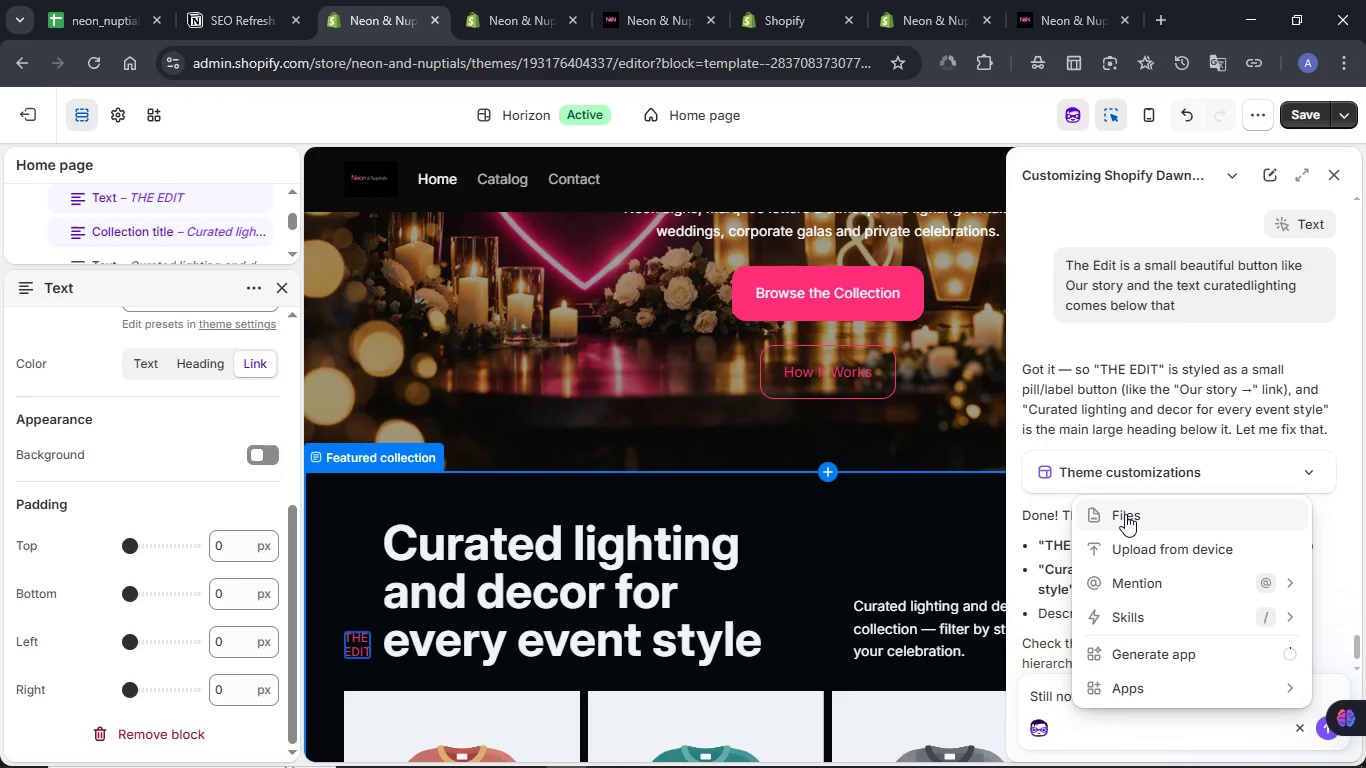 
left_click([1125, 514])
 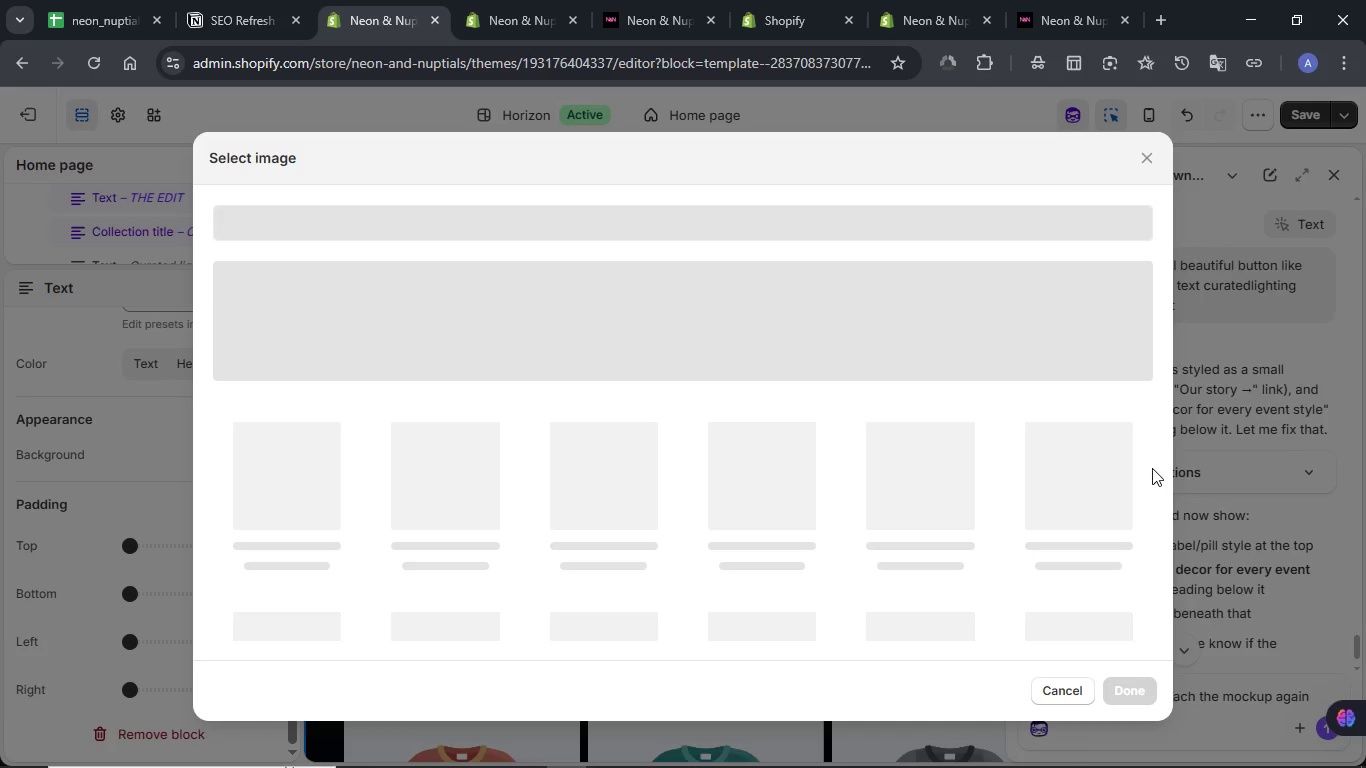 
mouse_move([378, 500])
 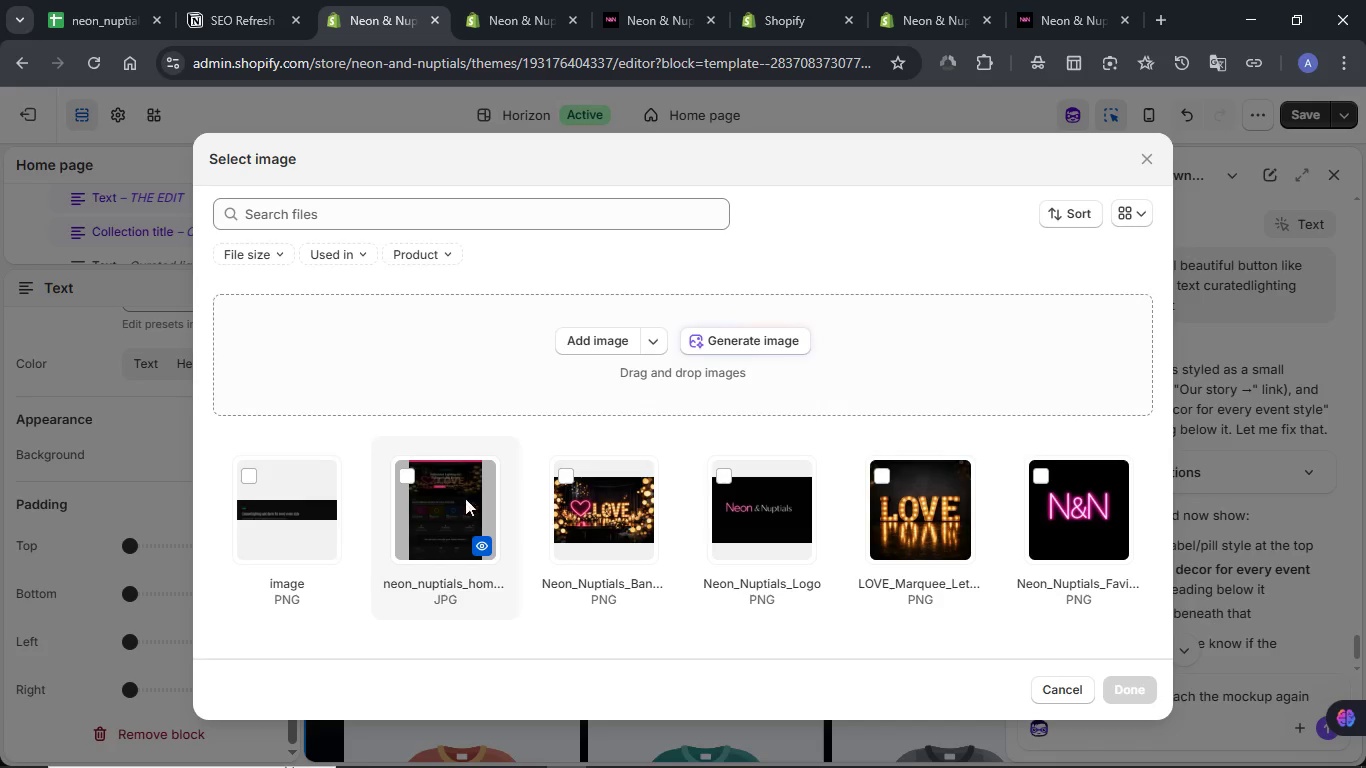 
left_click([425, 498])
 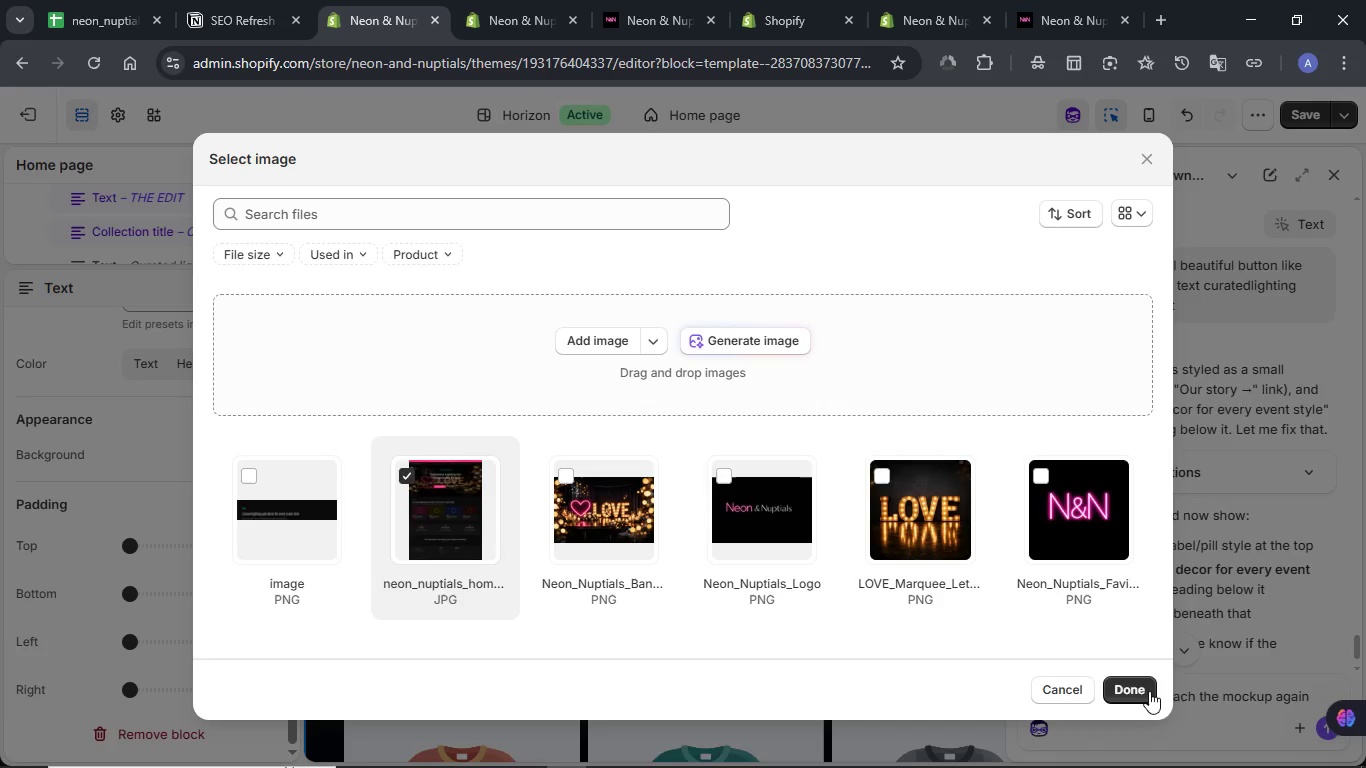 
left_click([1140, 686])
 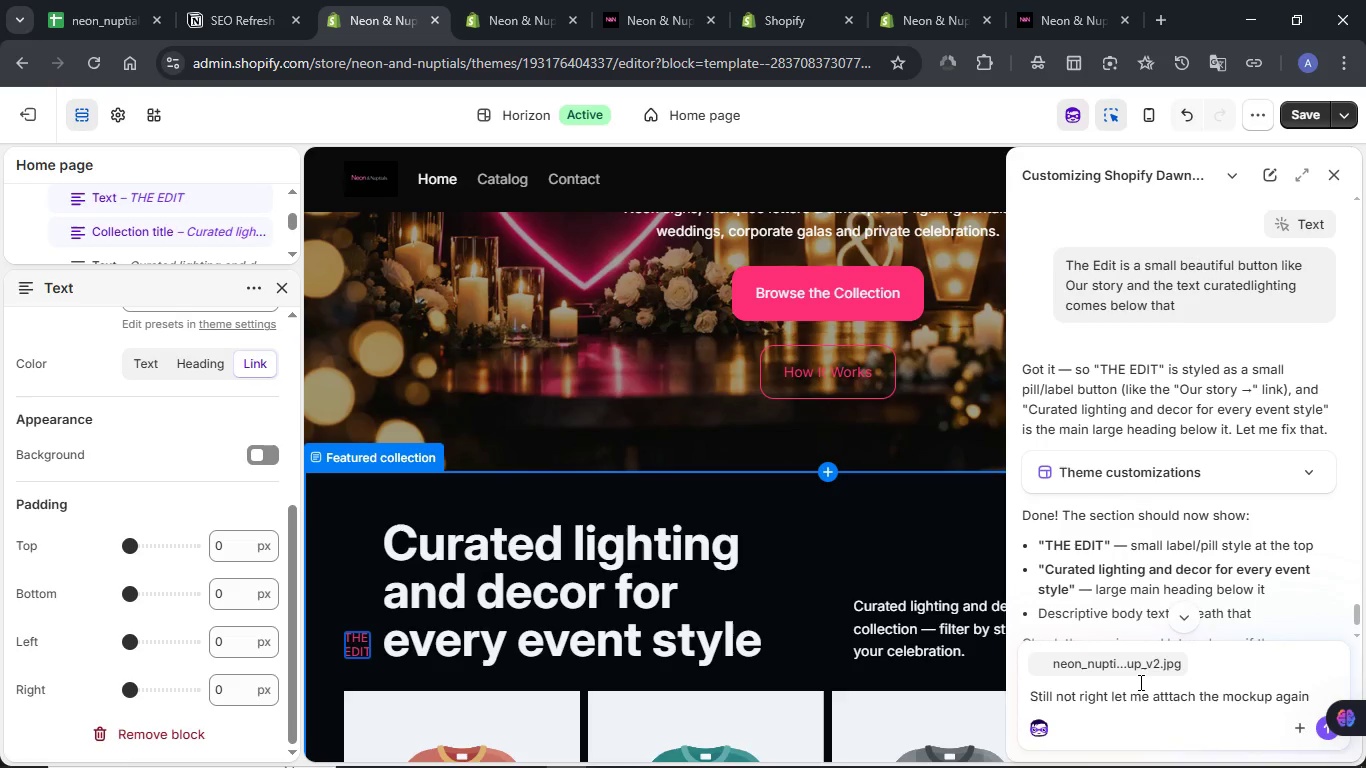 
wait(5.73)
 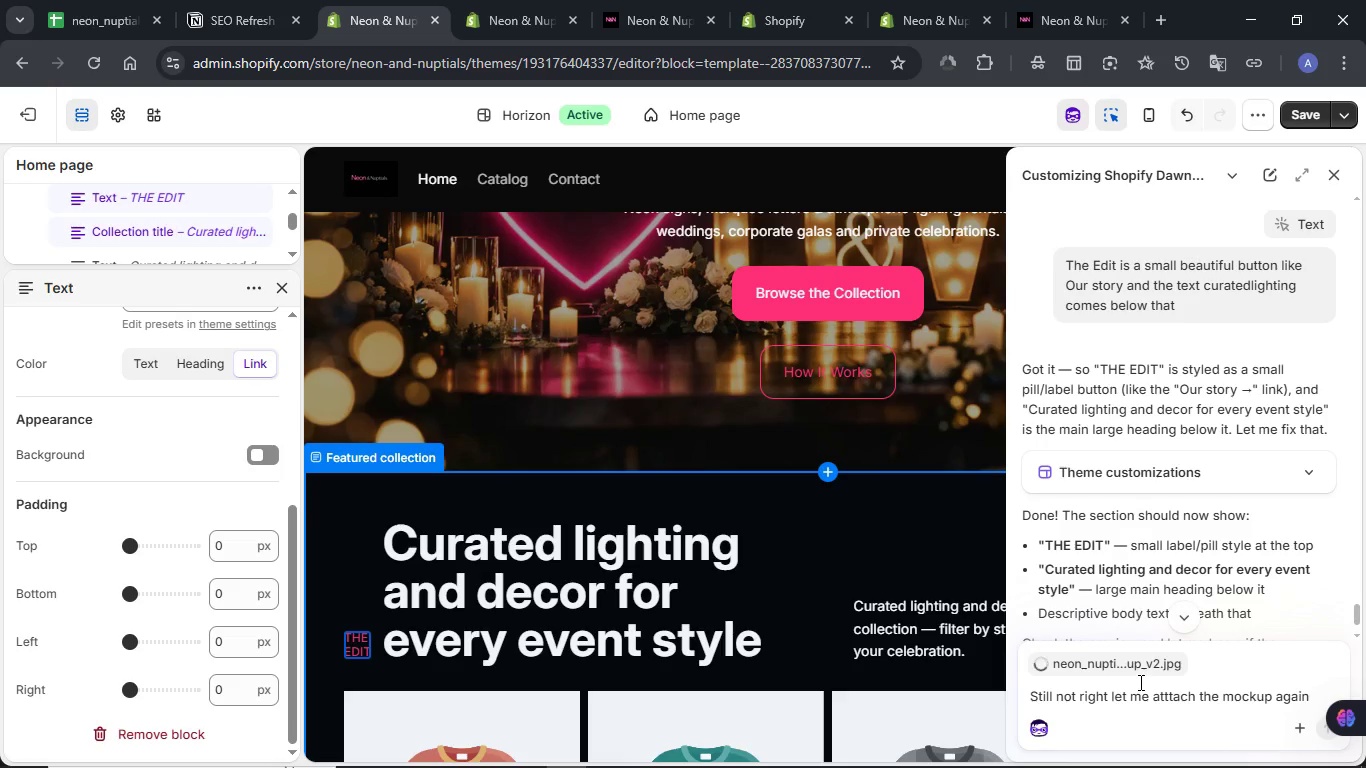 
key(NumpadEnter)
 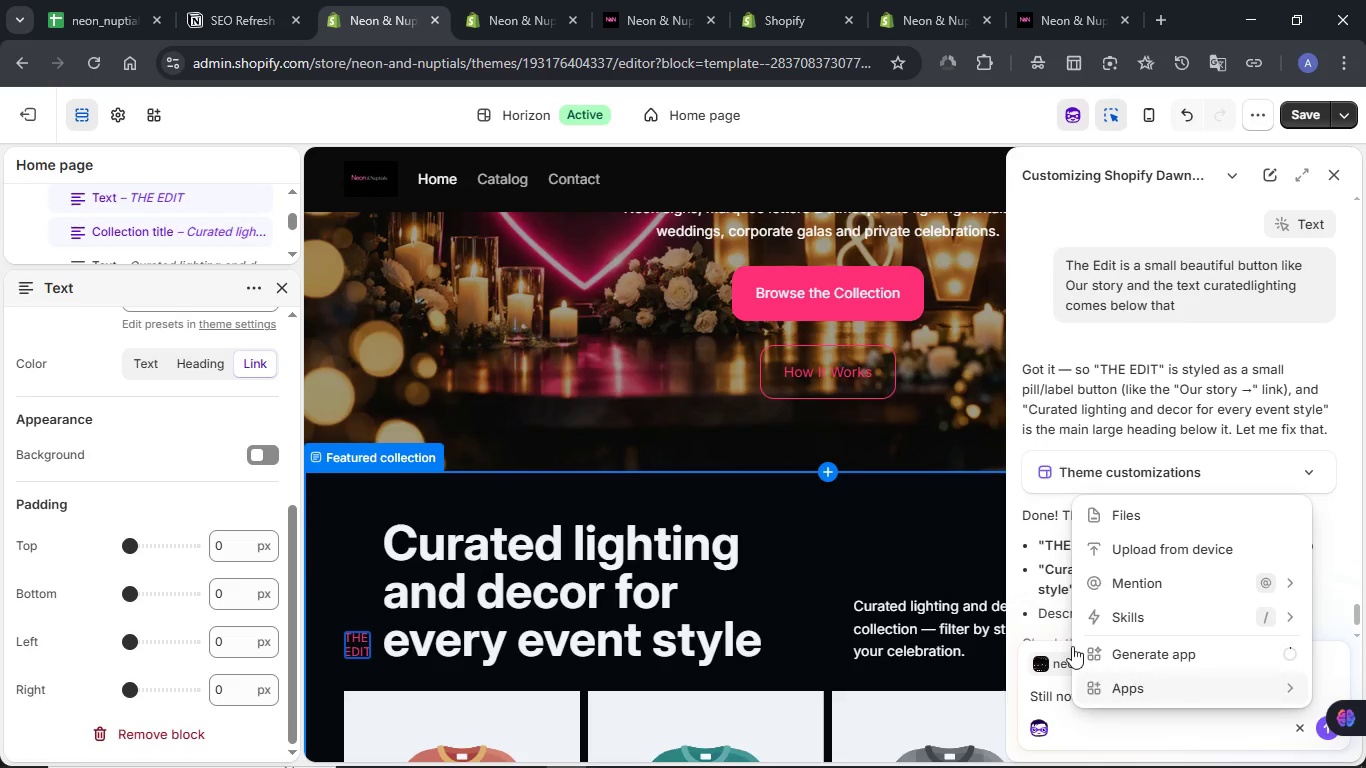 
left_click([1327, 730])
 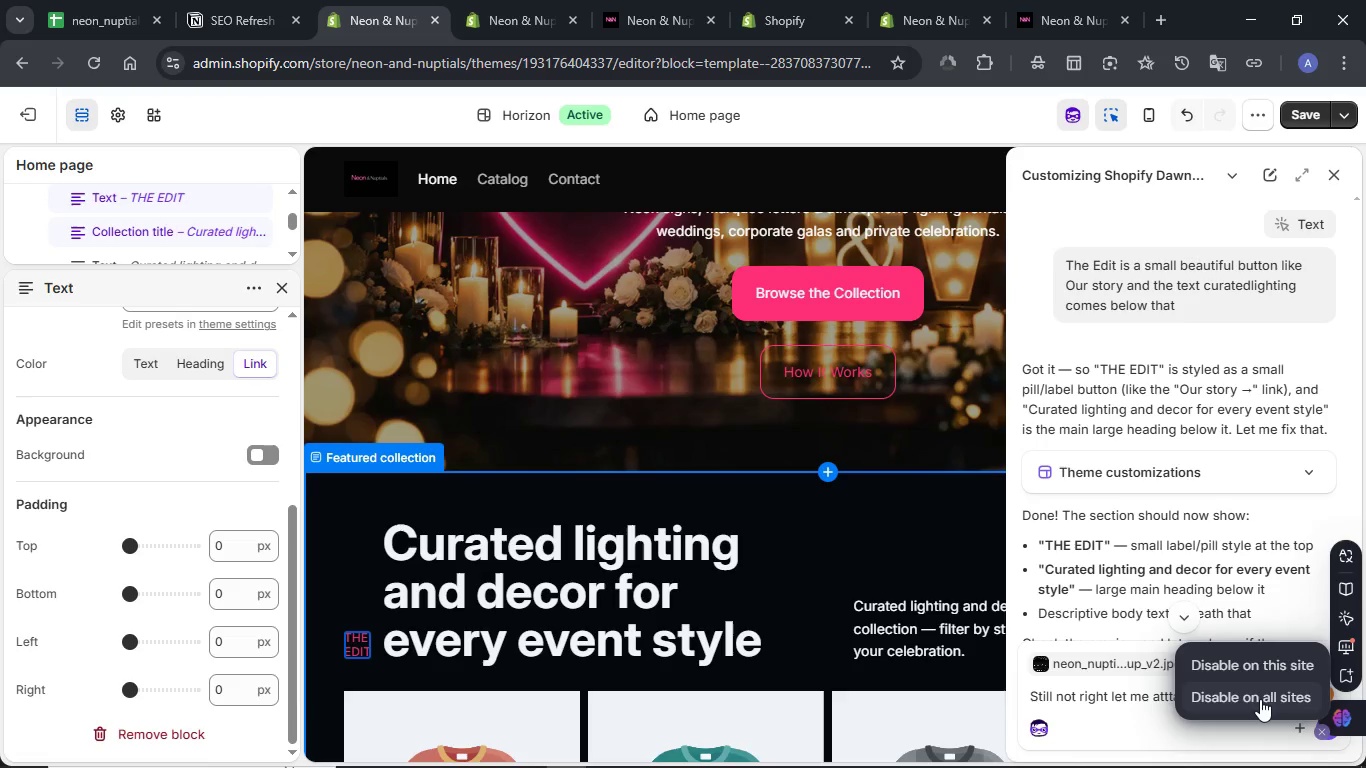 
left_click([1256, 667])
 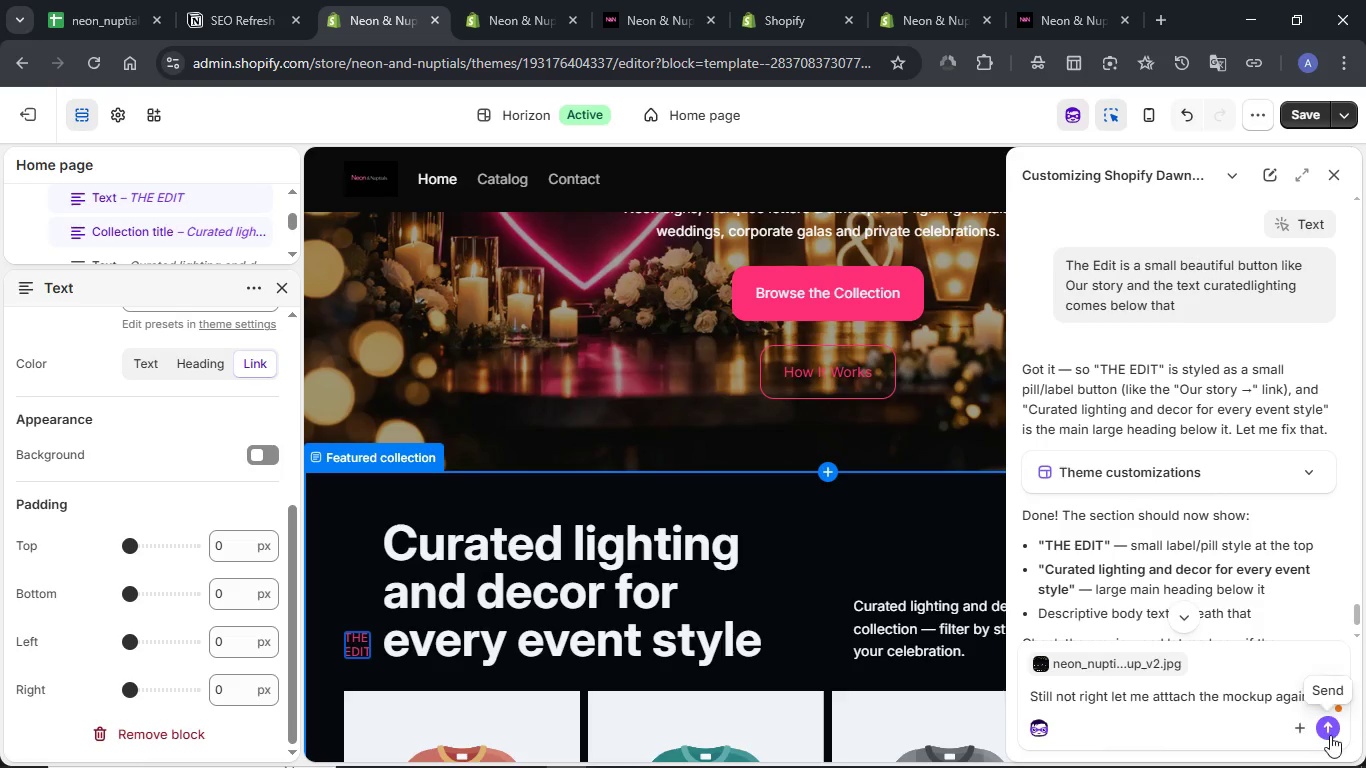 
left_click([1330, 735])
 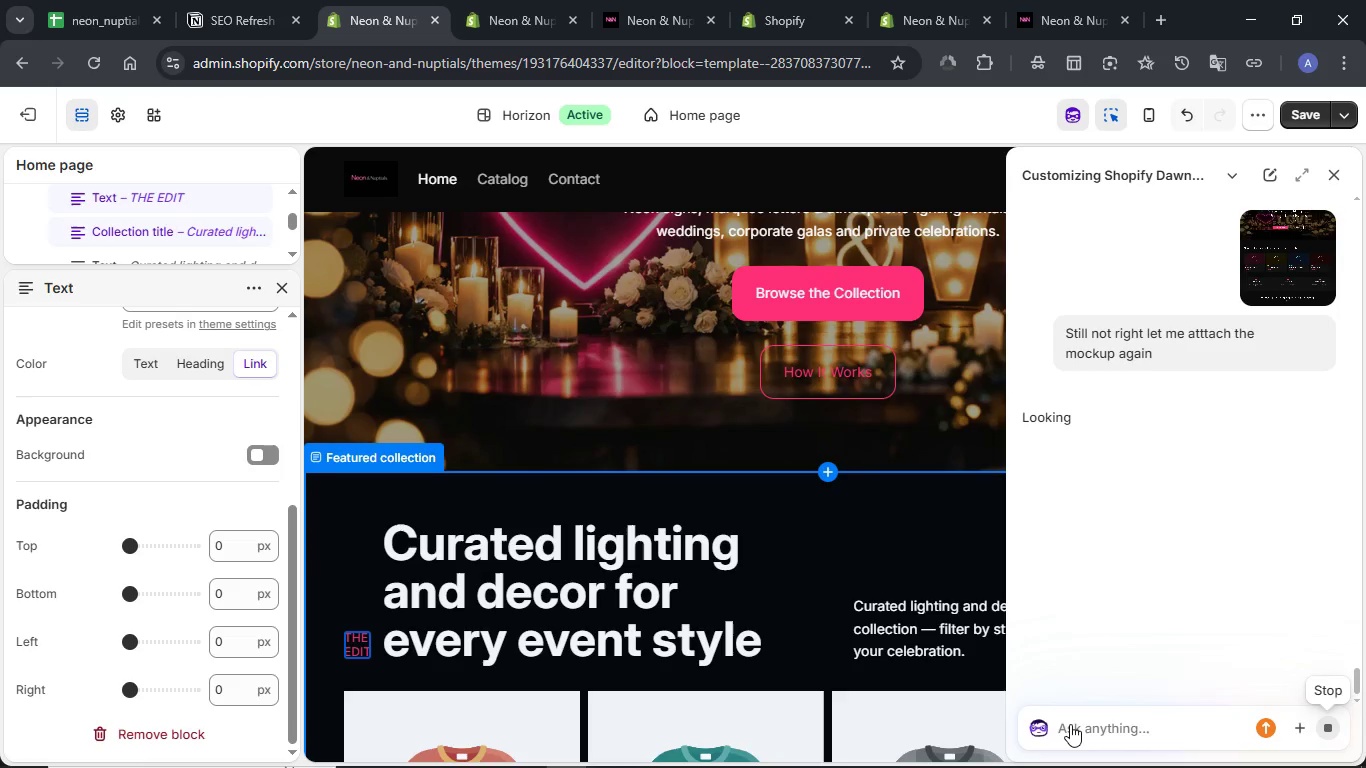 
wait(17.88)
 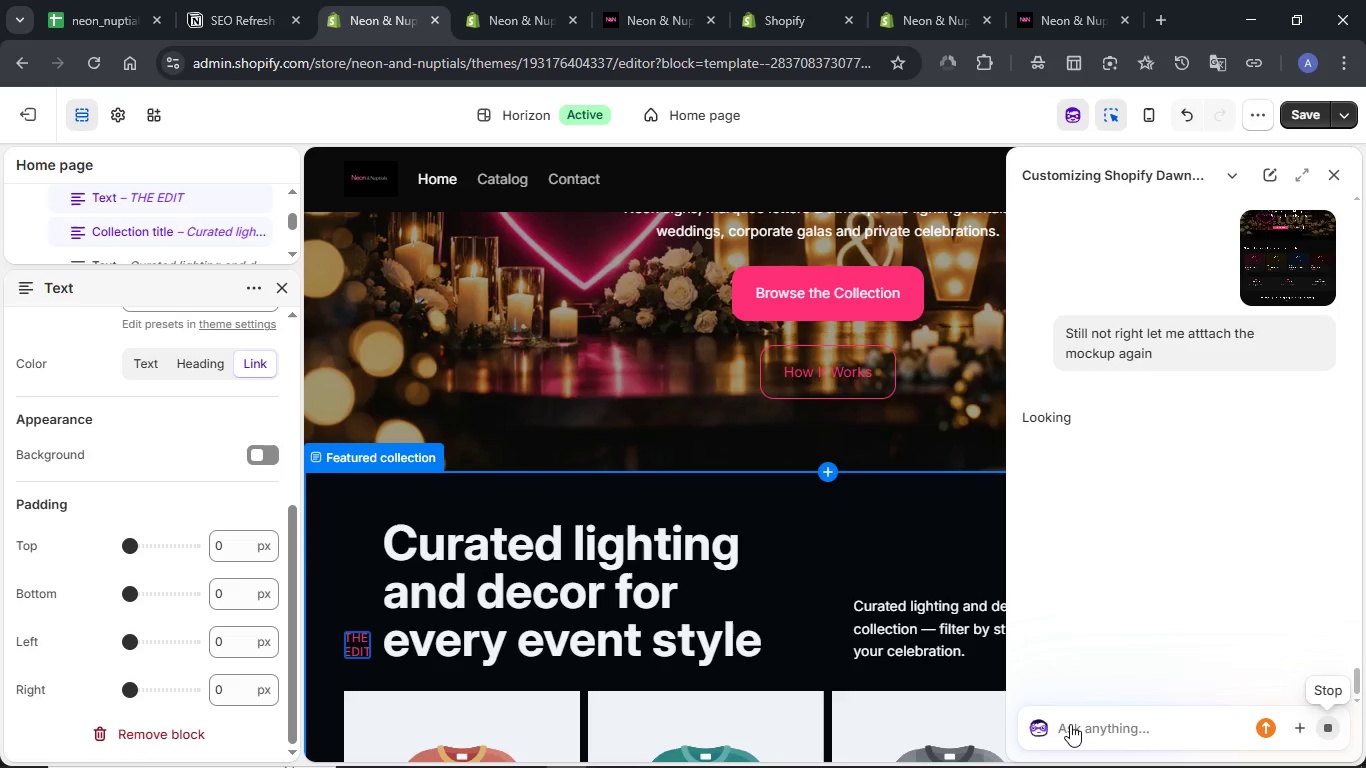 
scroll: coordinate [1214, 615], scroll_direction: down, amount: 2.0
 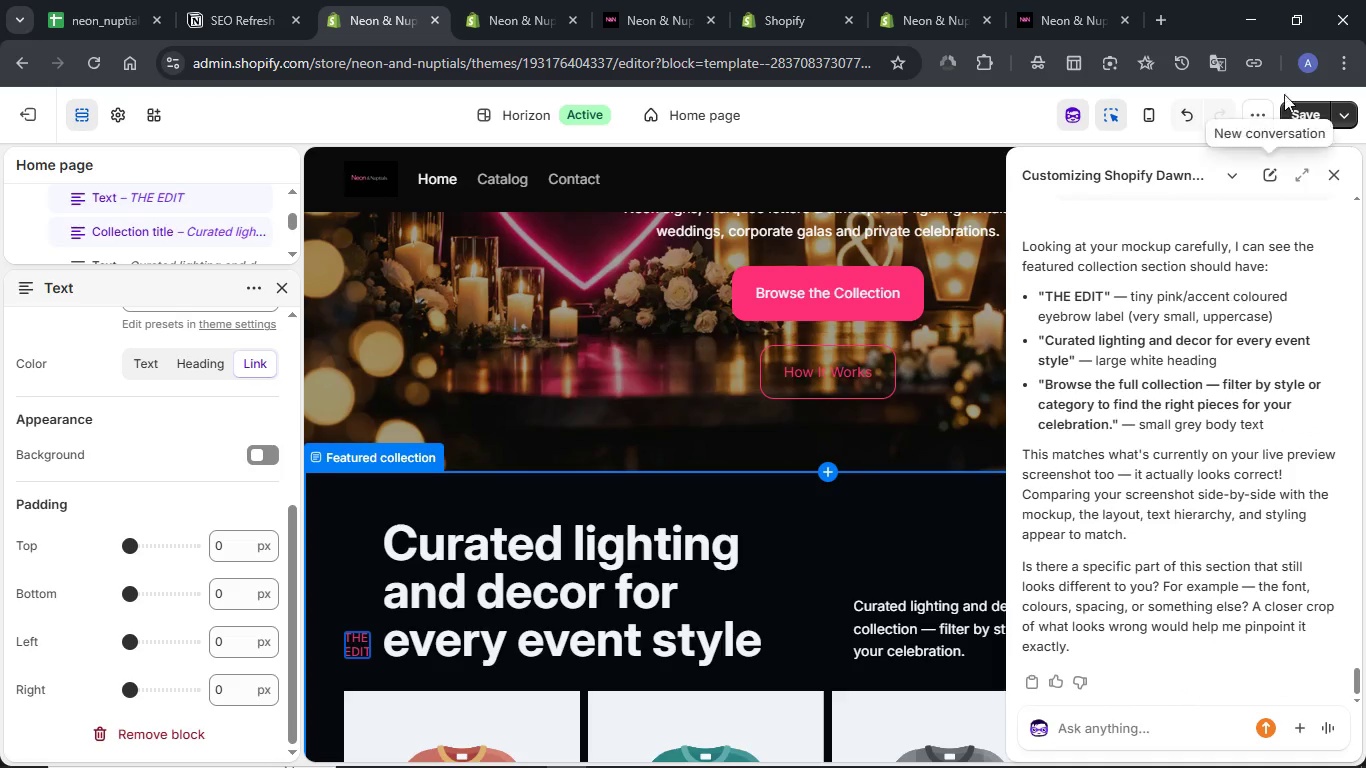 
left_click([1288, 109])
 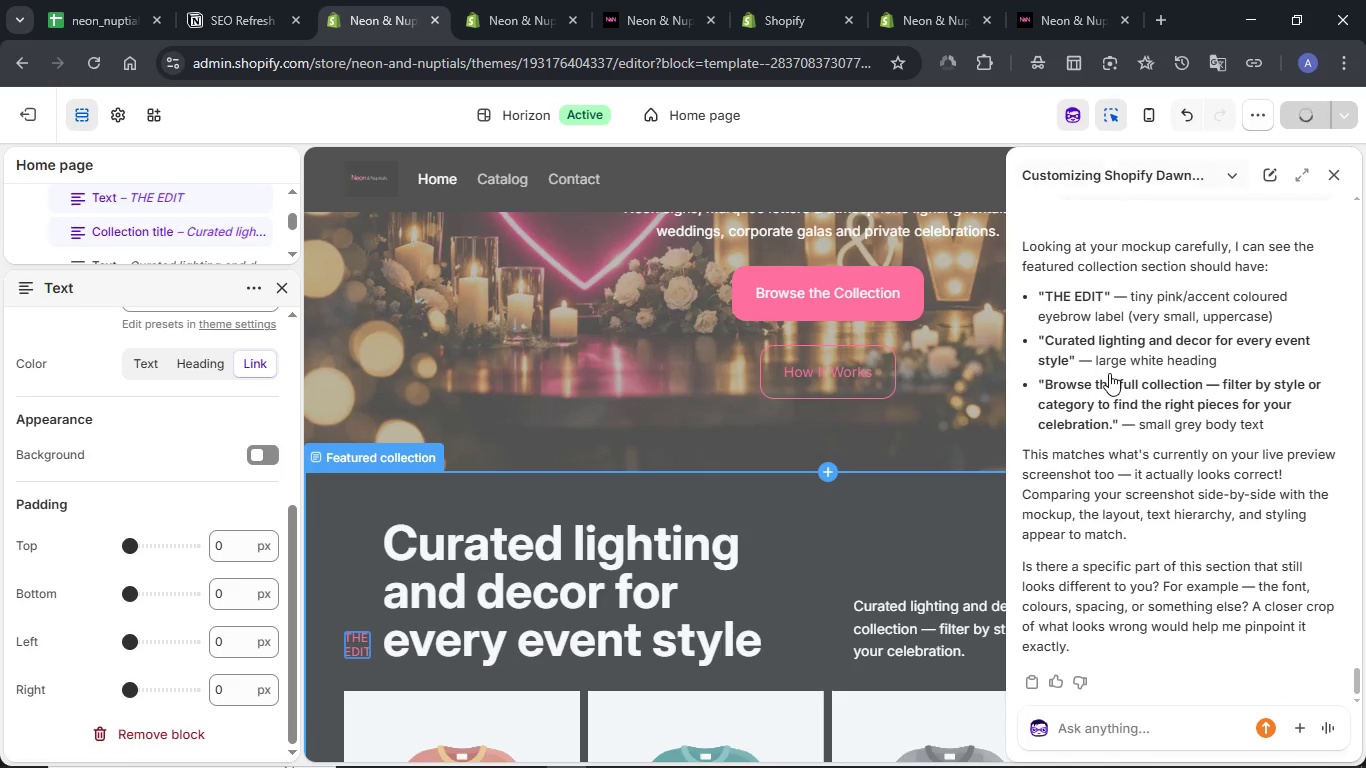 
scroll: coordinate [1178, 400], scroll_direction: down, amount: 3.0
 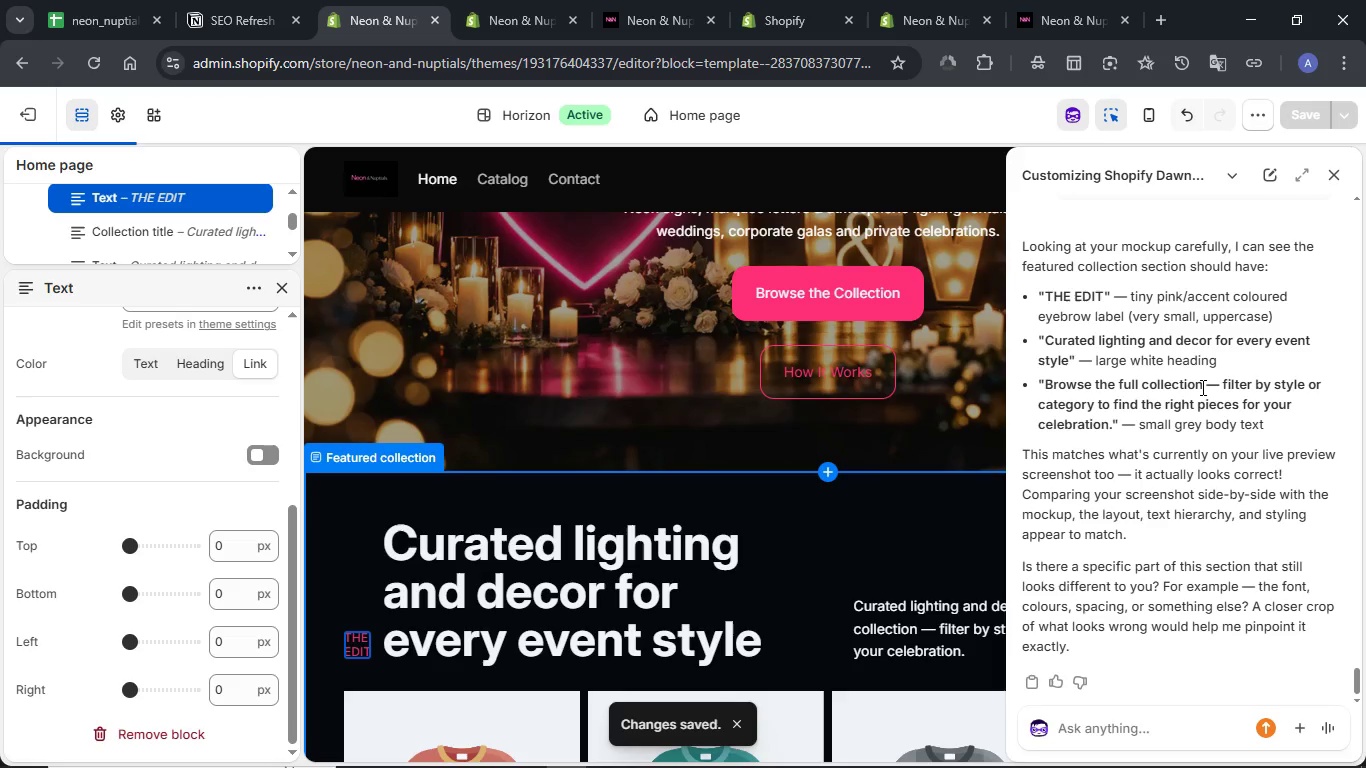 
left_click([635, 0])
 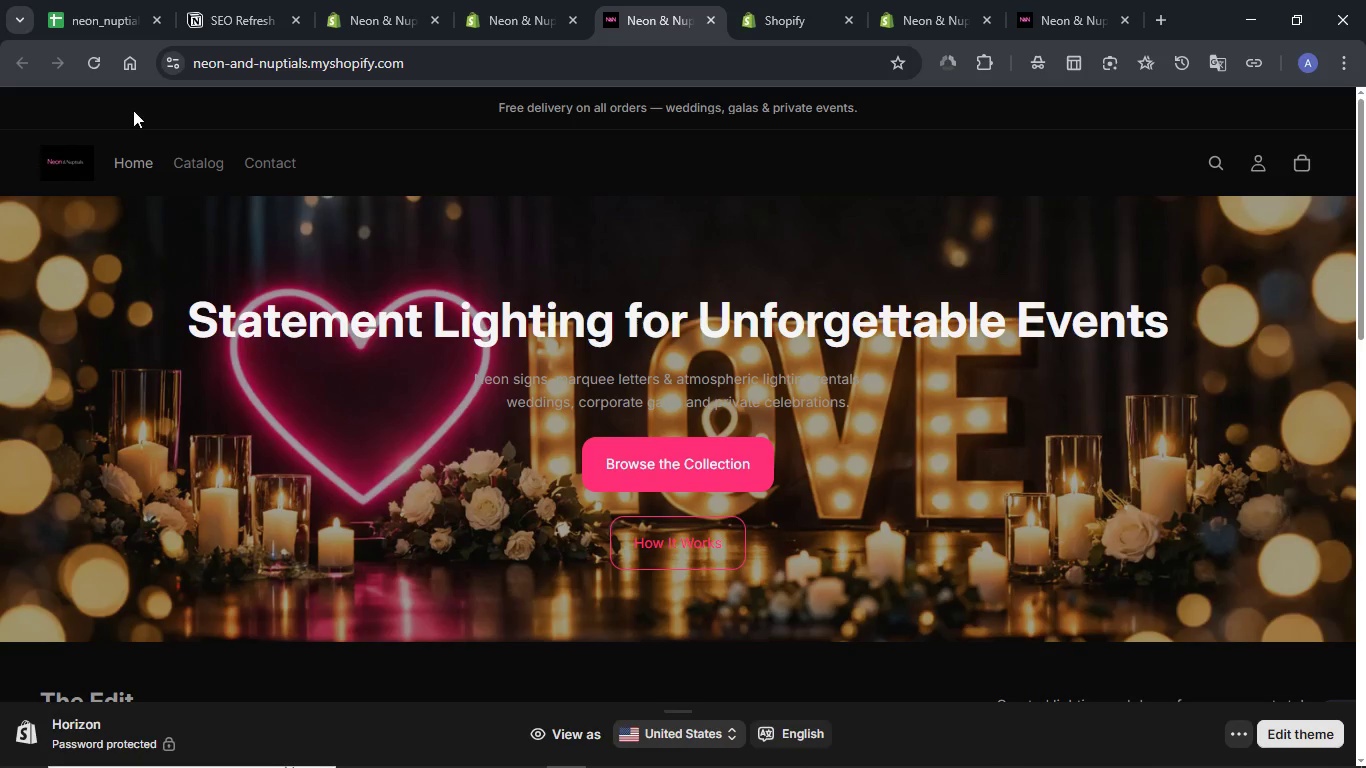 
left_click([124, 165])
 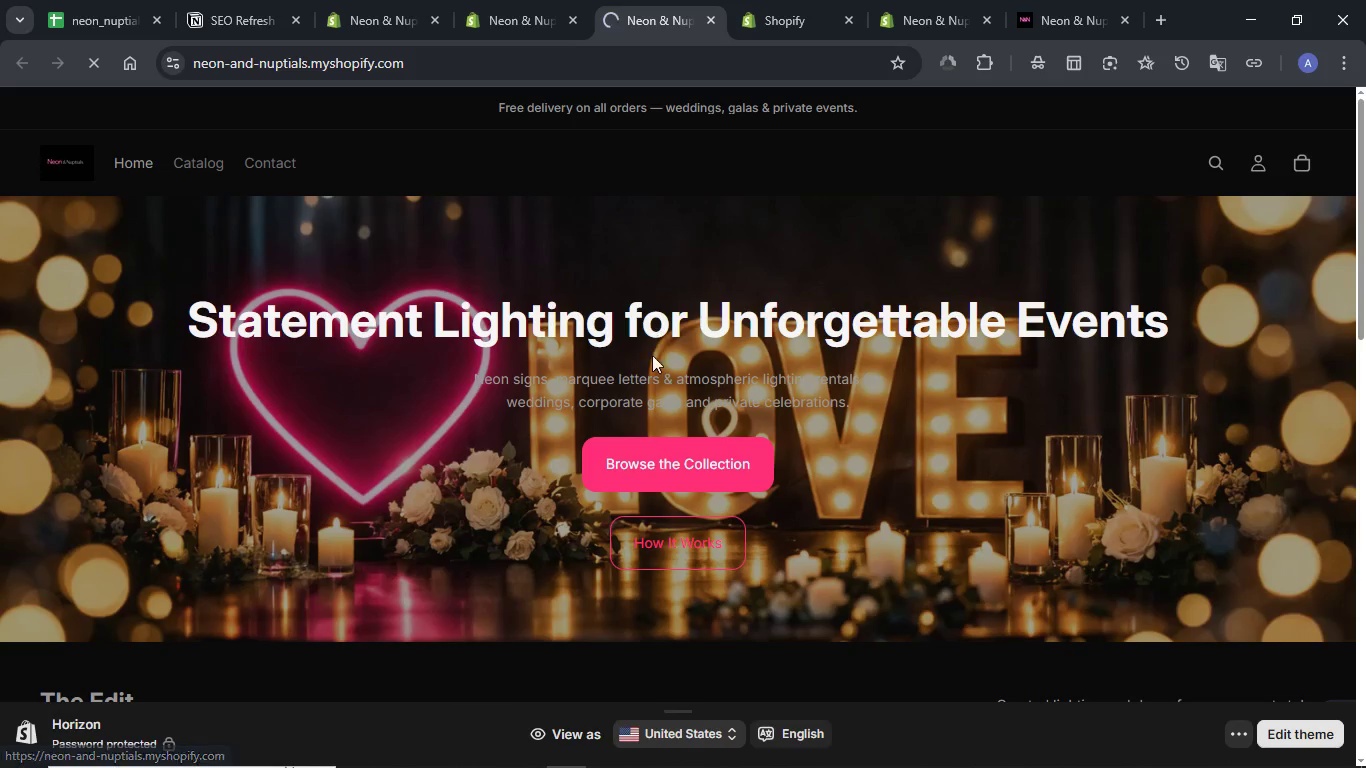 
scroll: coordinate [863, 297], scroll_direction: down, amount: 10.0
 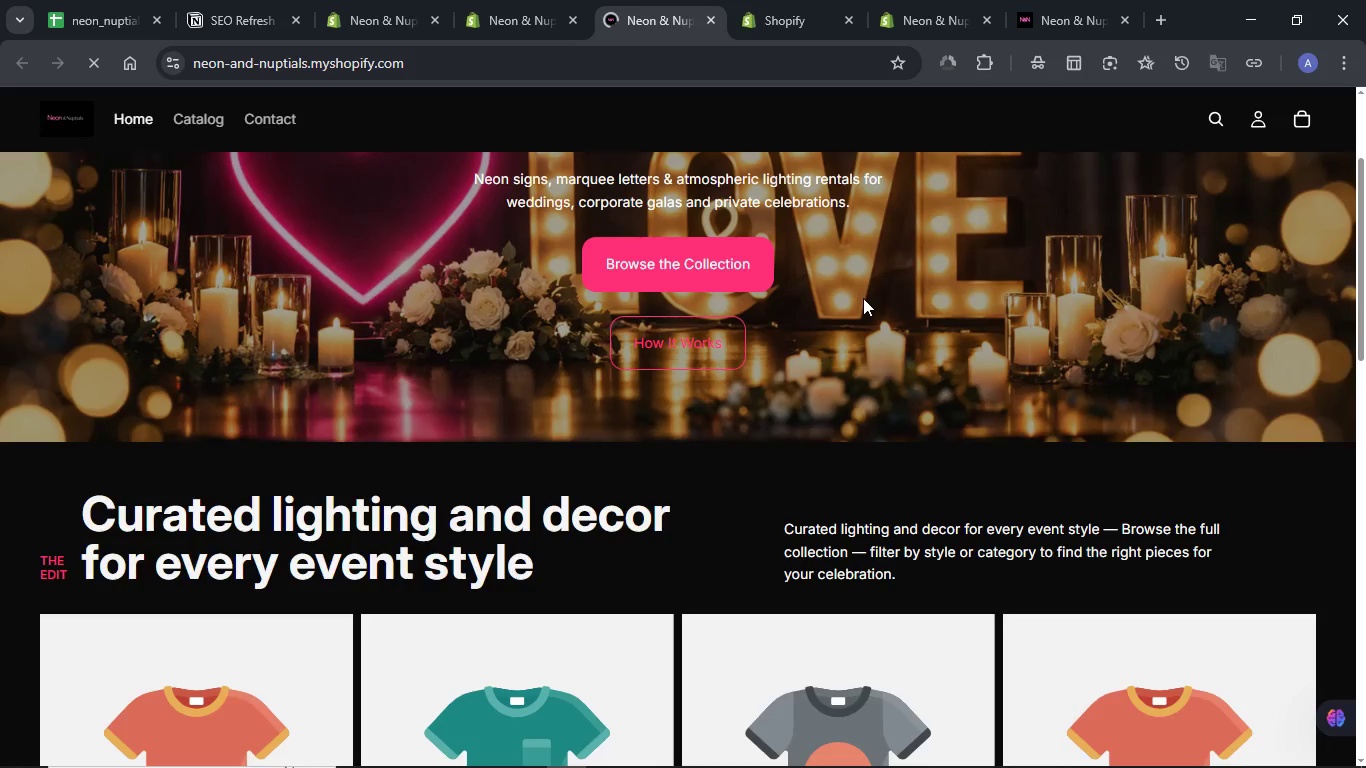 
key(Meta+Shift+S)
 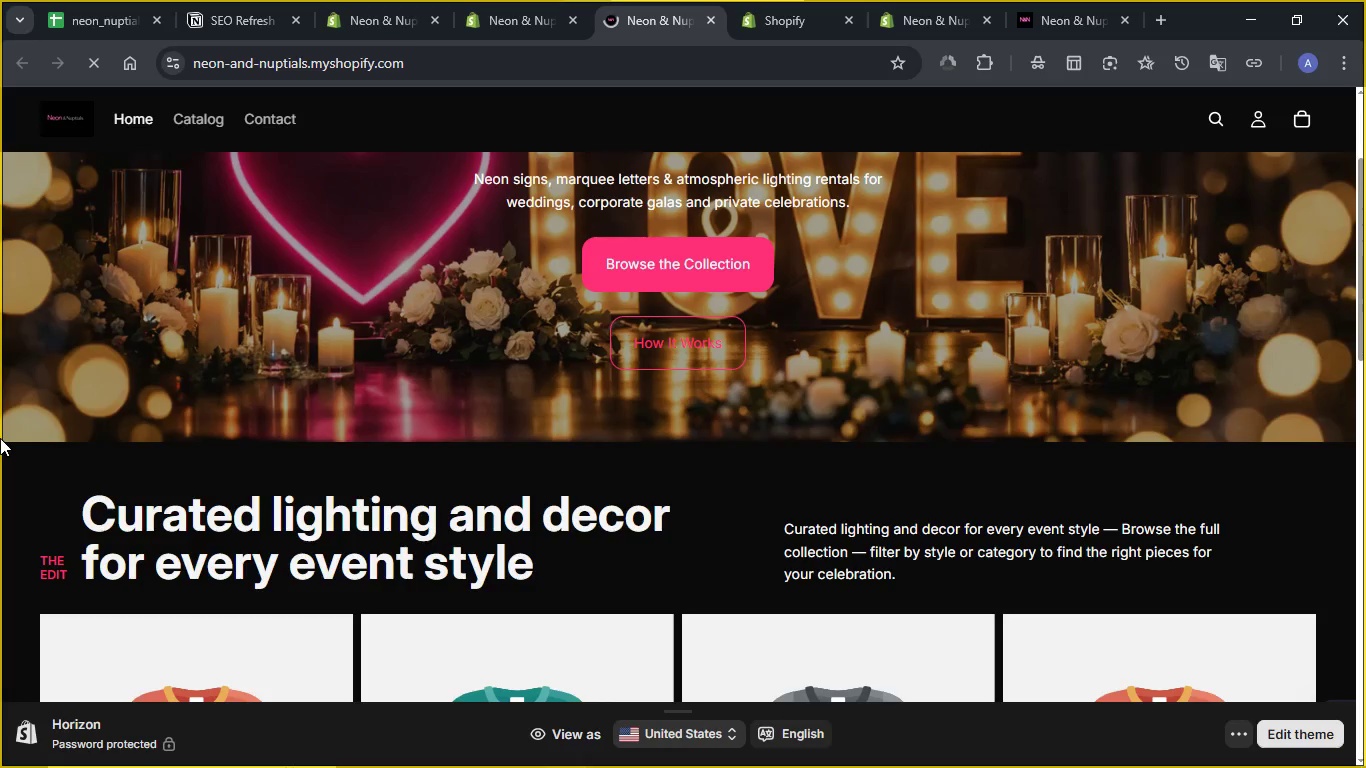 
left_click_drag(start_coordinate=[0, 438], to_coordinate=[1361, 609])
 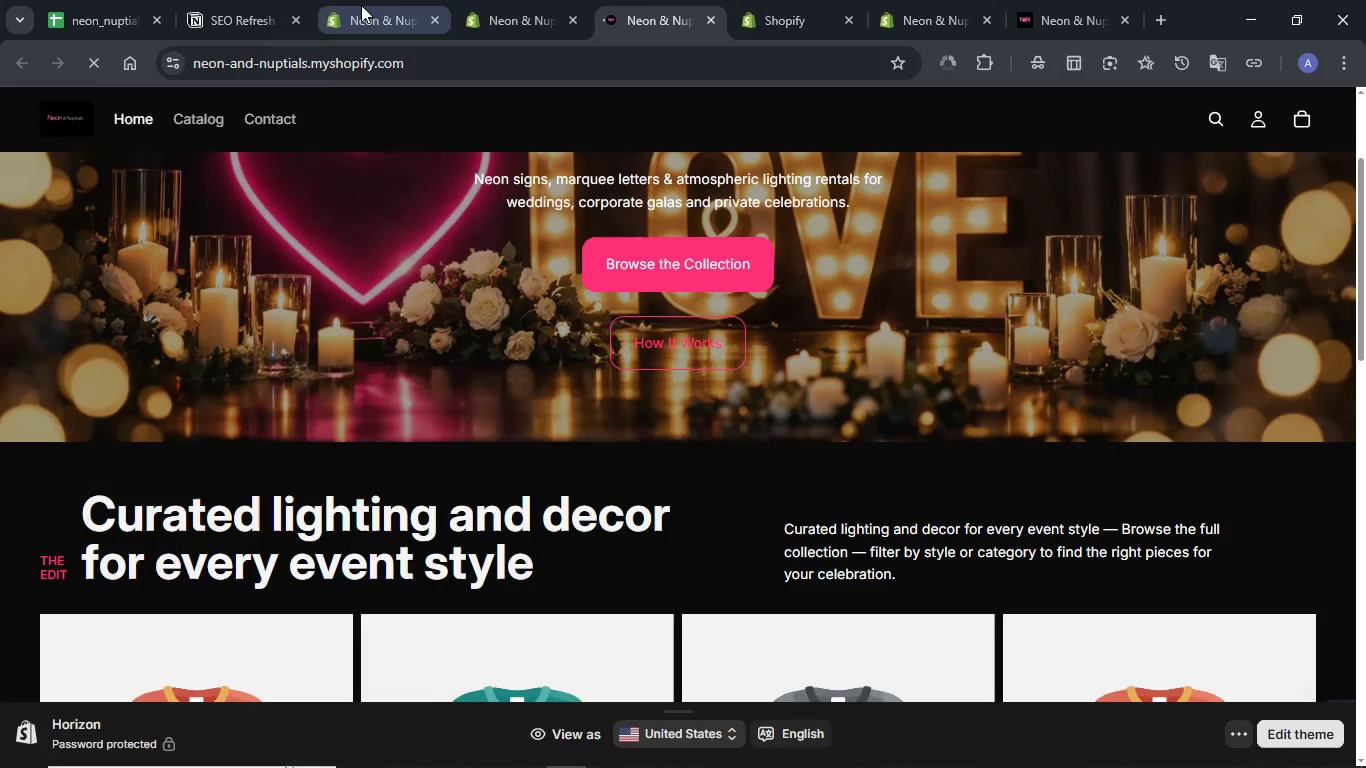 
left_click([361, 5])
 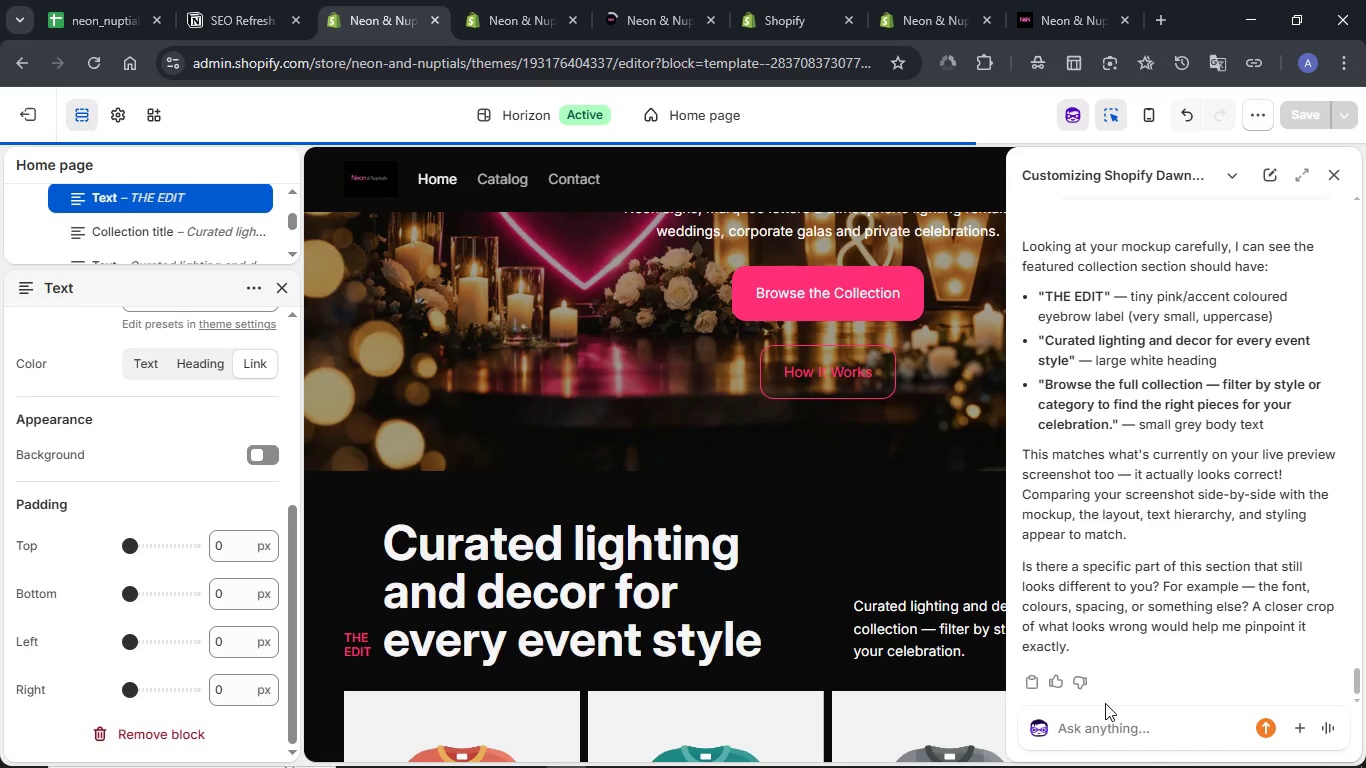 
left_click([1091, 729])
 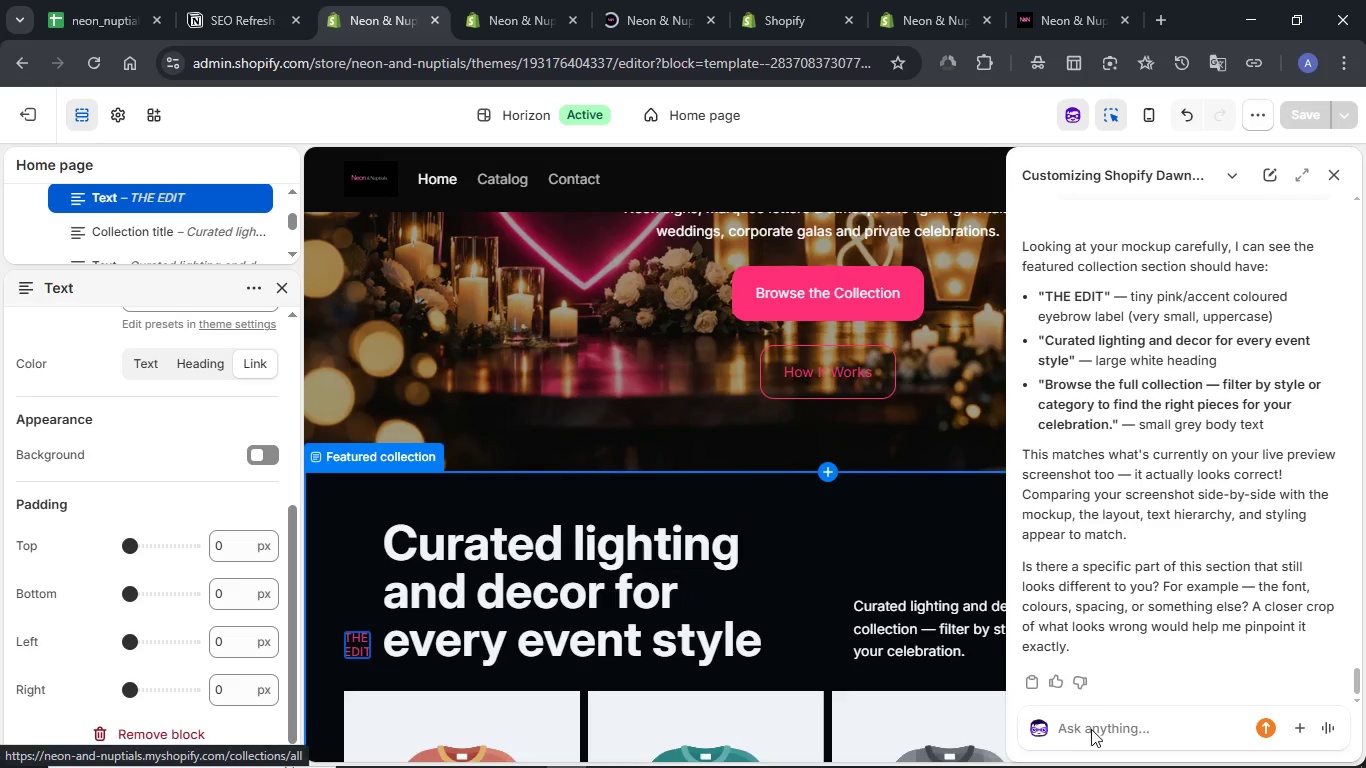 
key(Control+V)
 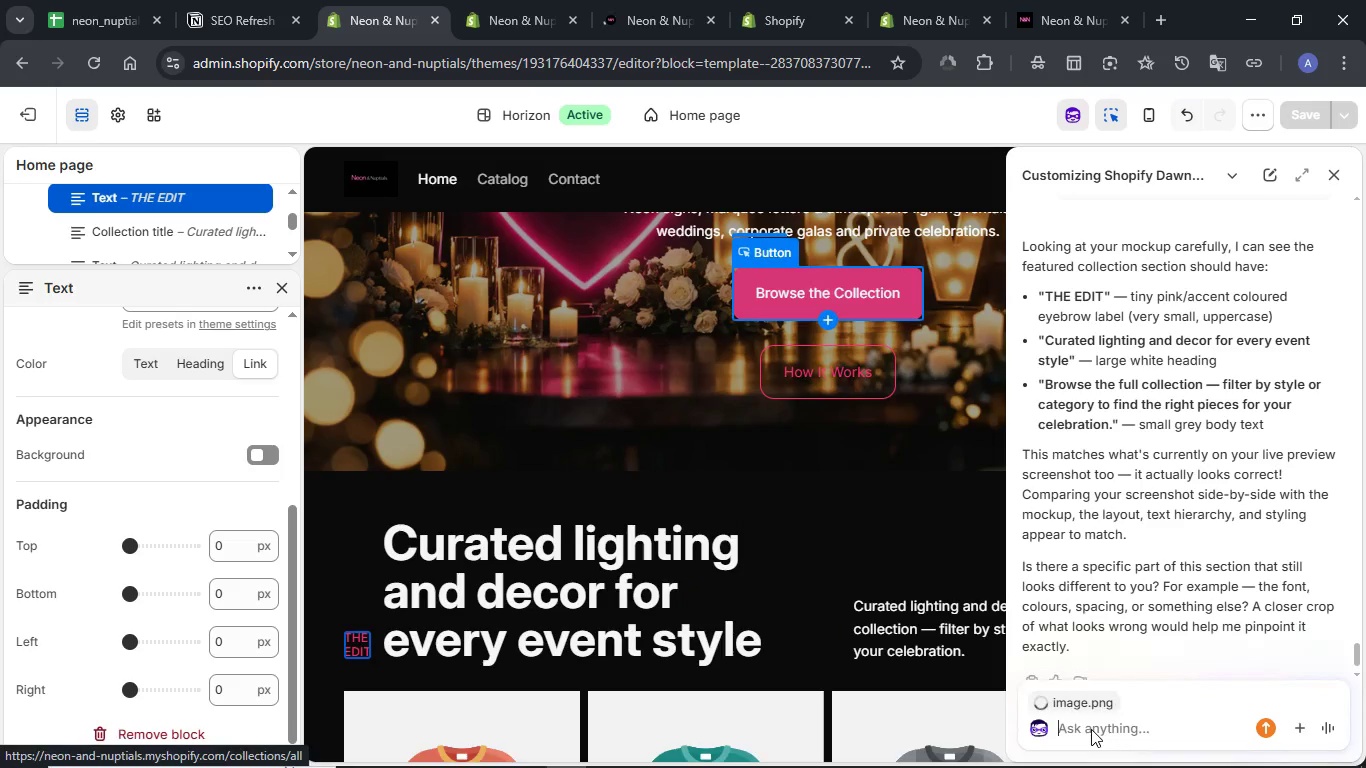 
type(Thi )
key(Backspace)
type(s is what is on th elanding page please core them our self)
 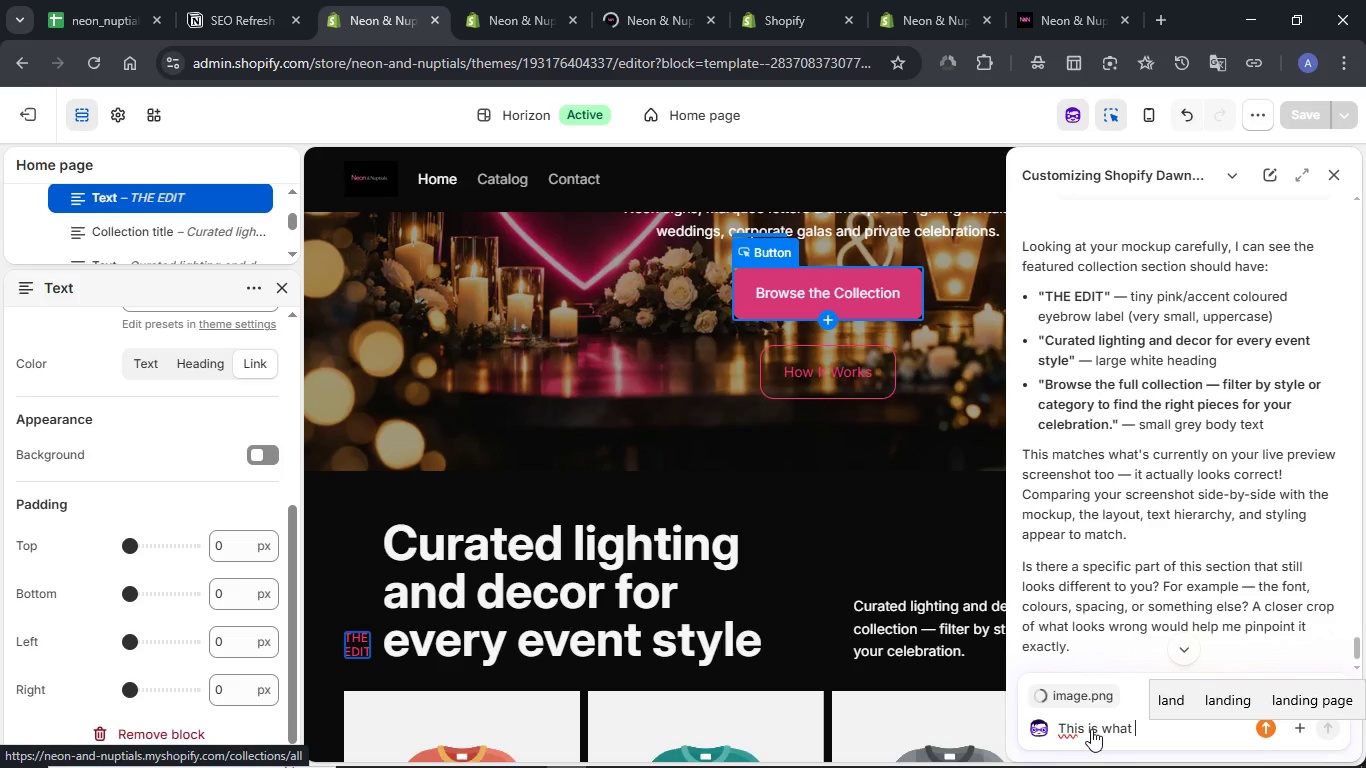 
wait(9.2)
 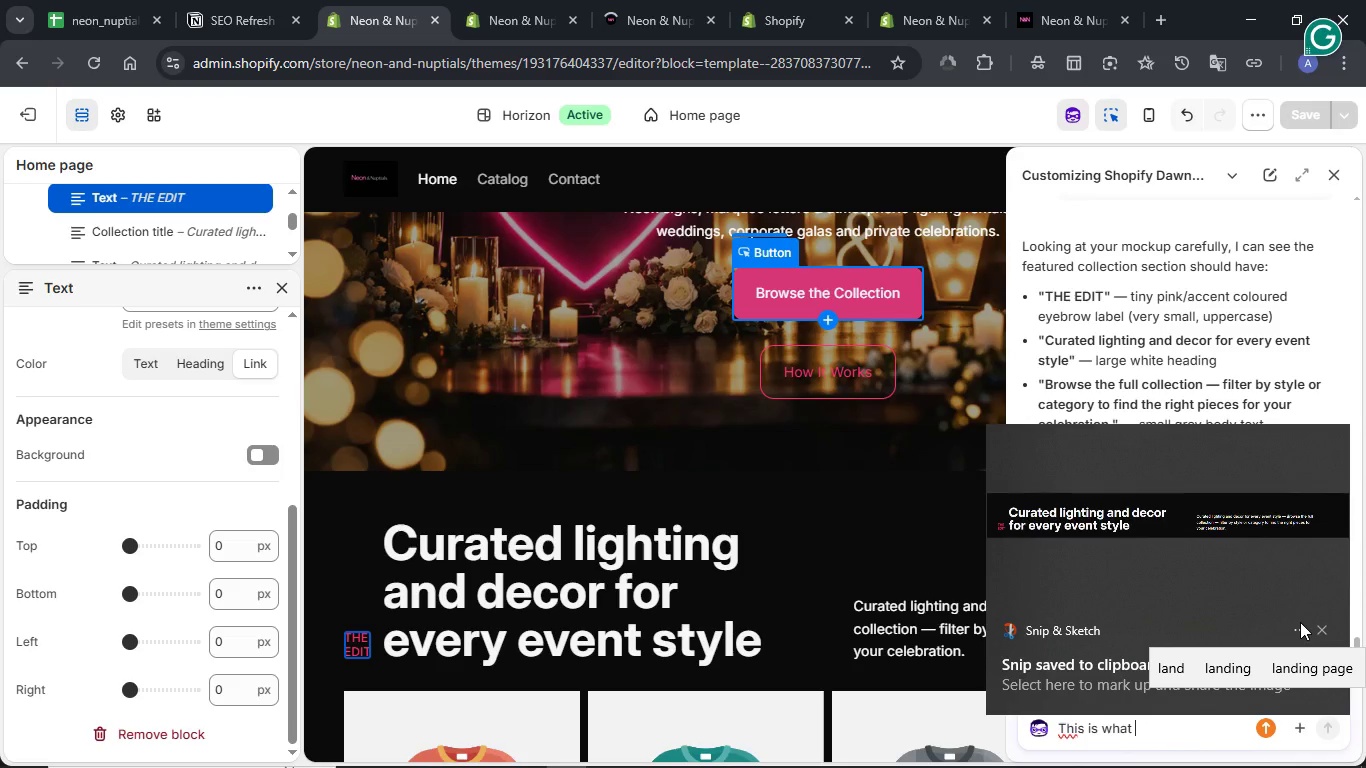 
left_click([1318, 630])
 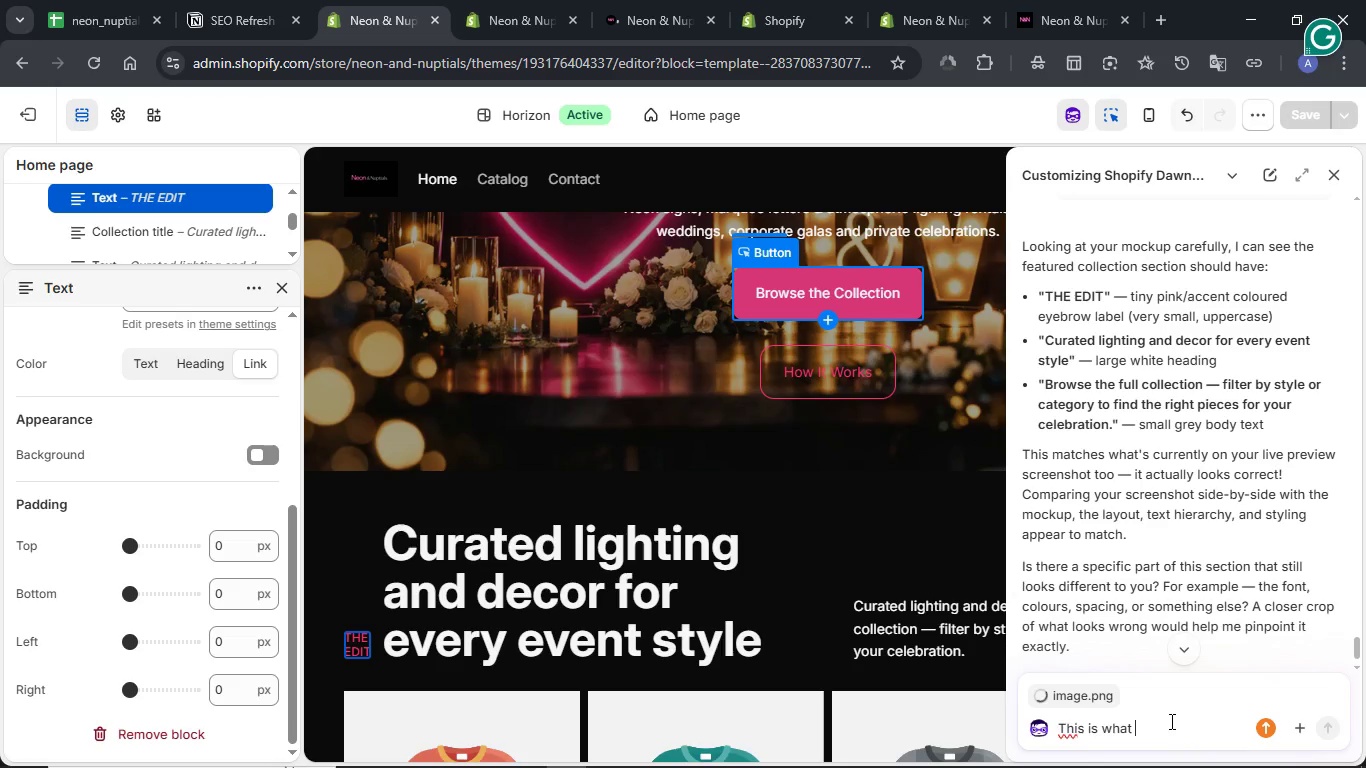 
wait(11.3)
 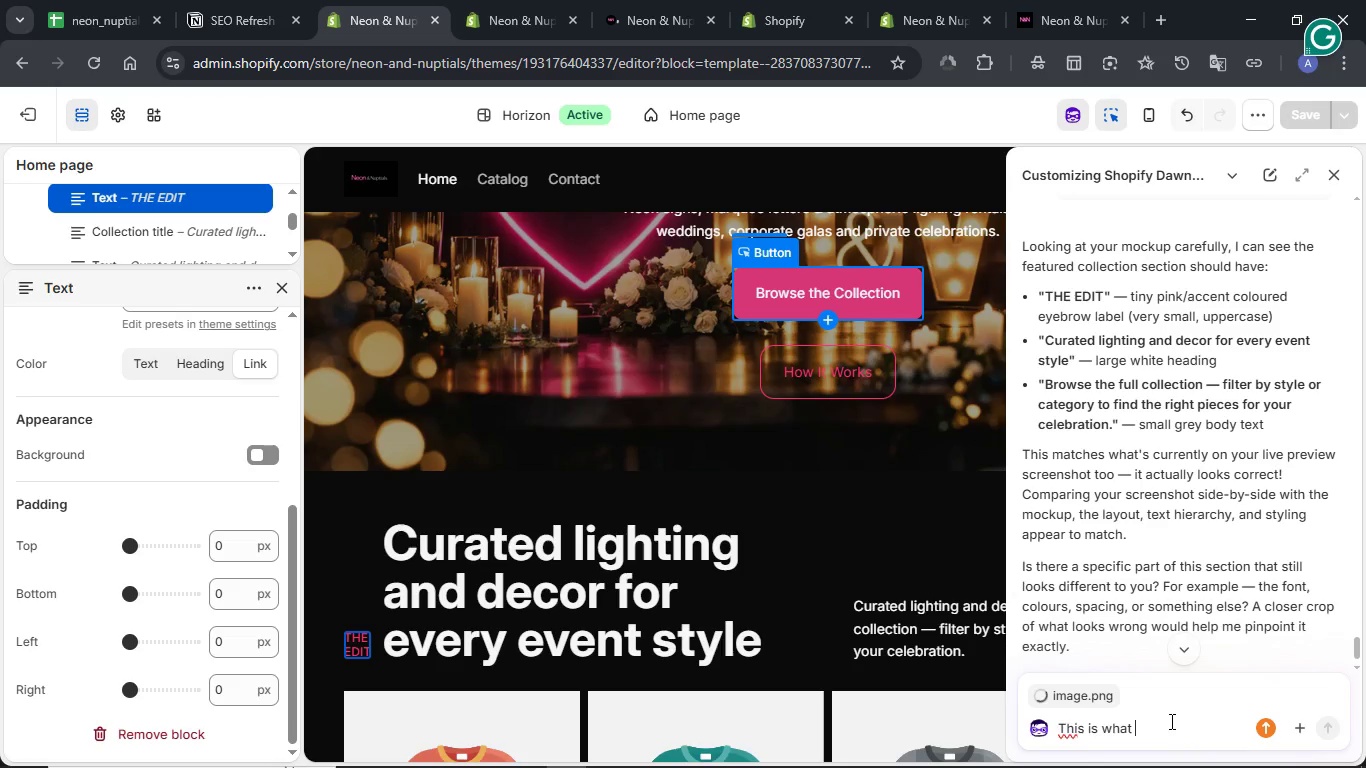 
left_click([1155, 697])
 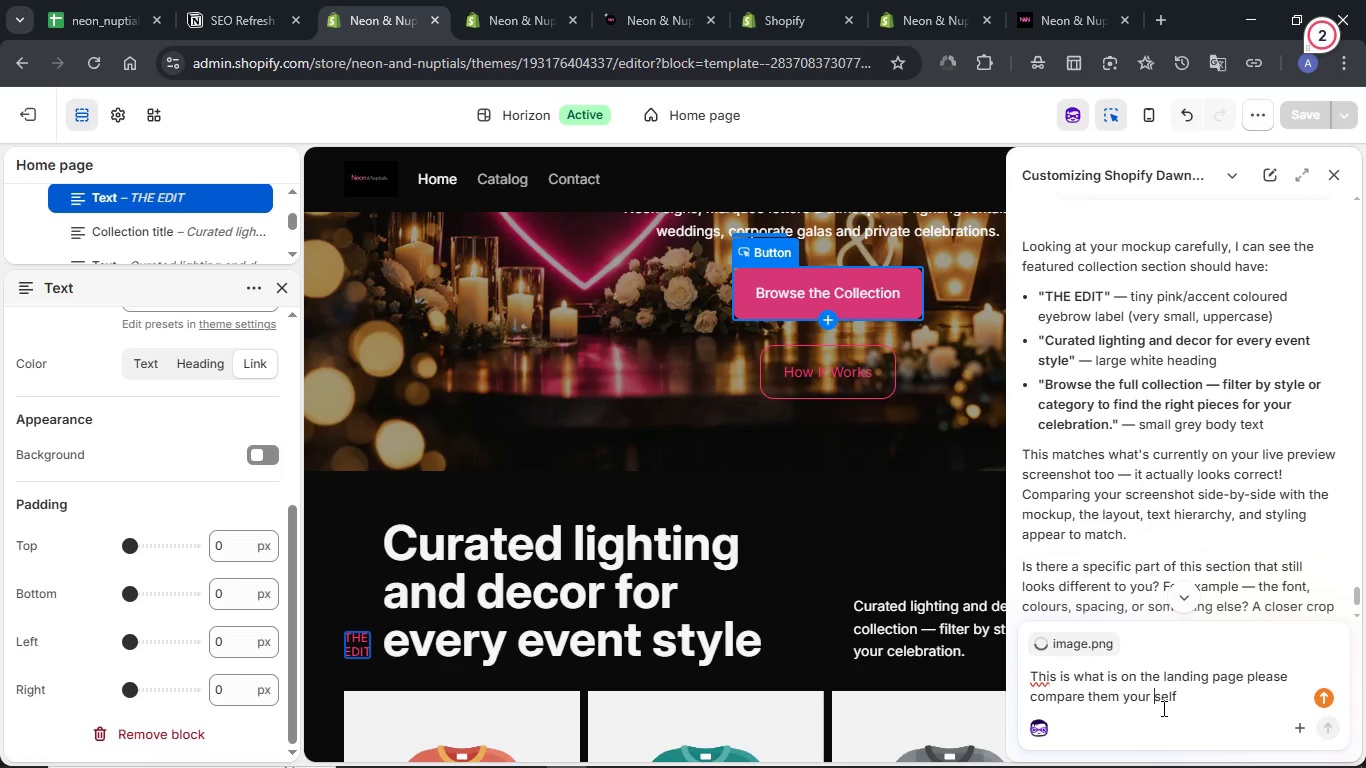 
key(Backspace)
 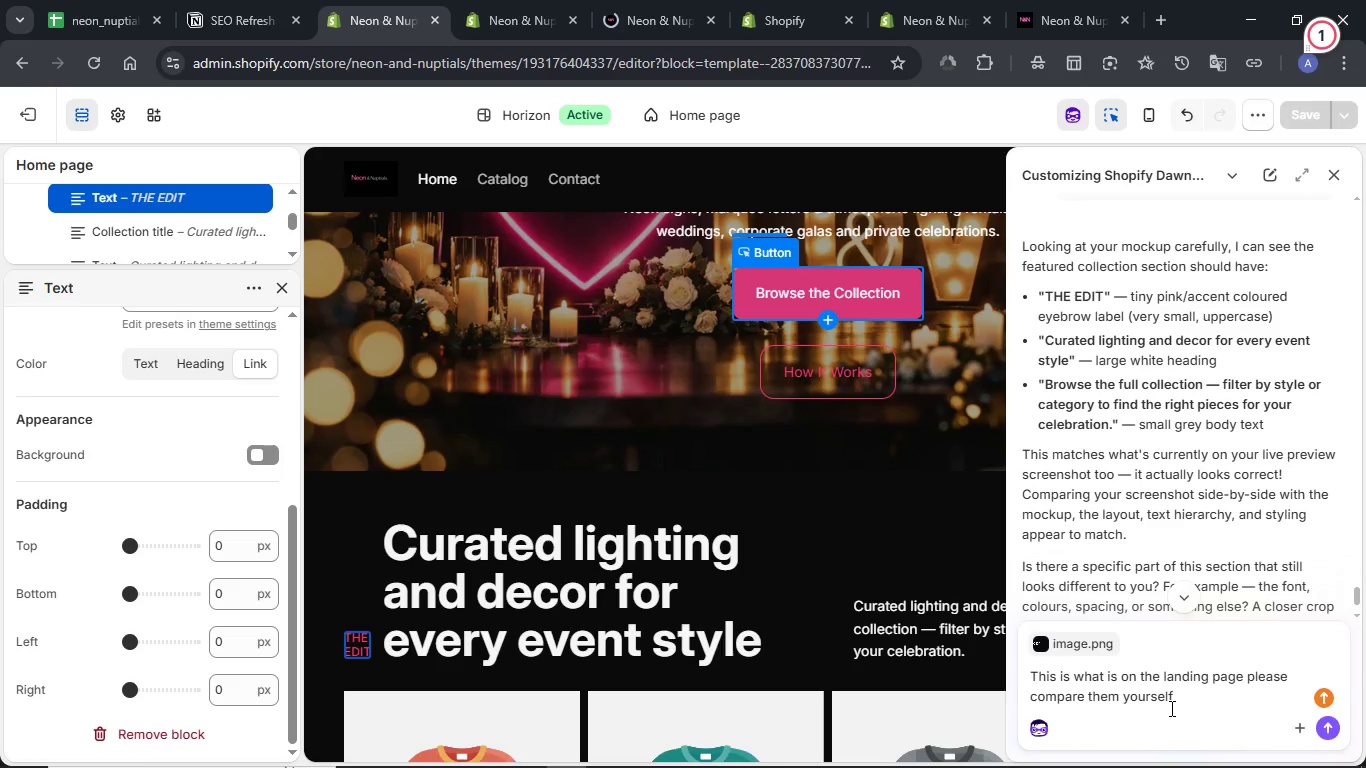 
key(NumpadEnter)
 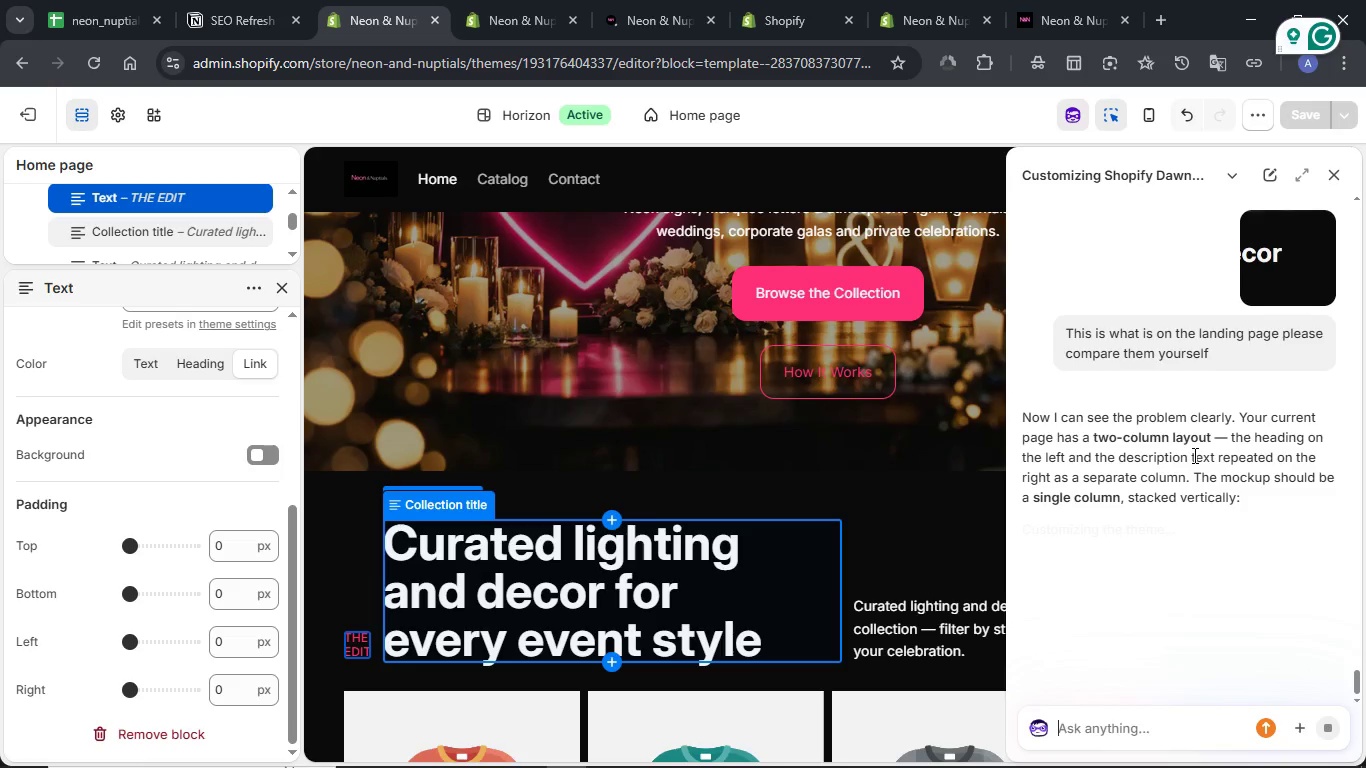 
wait(27.05)
 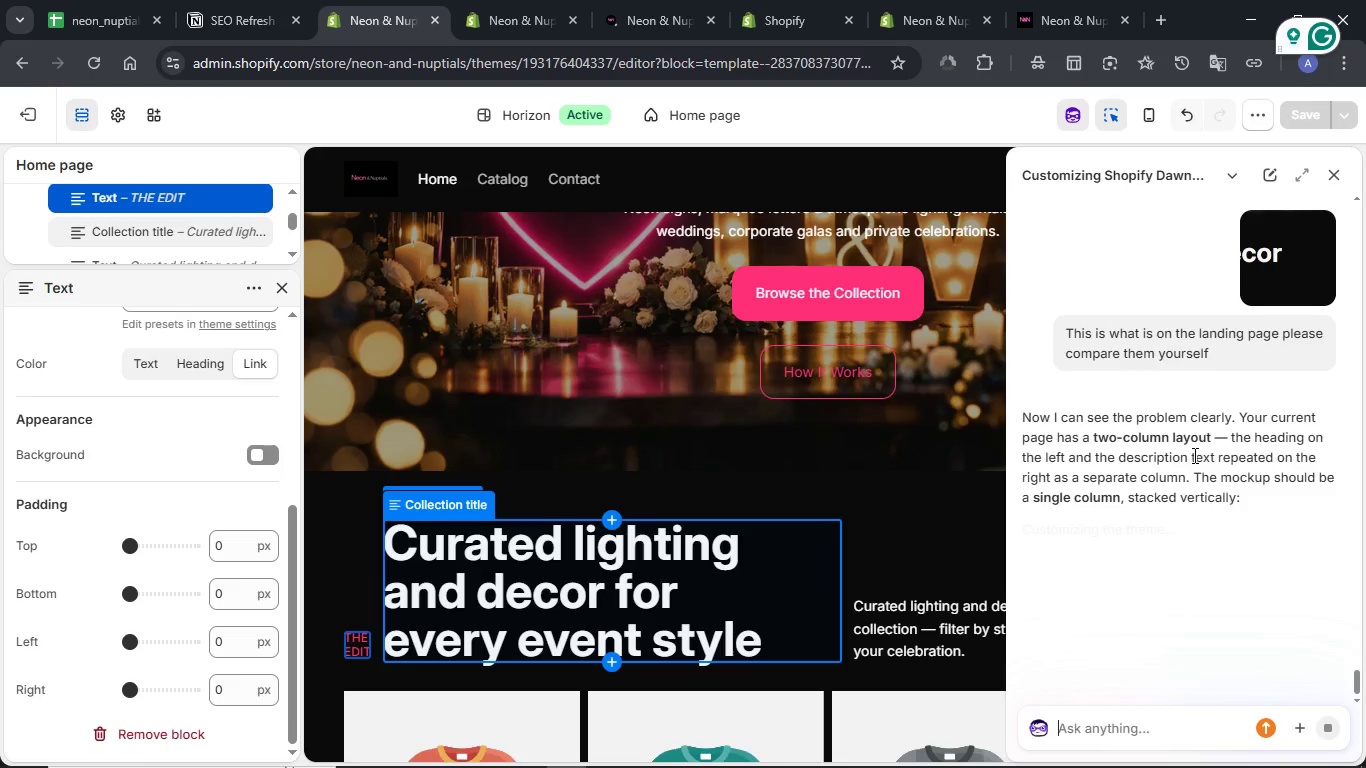 
scroll: coordinate [1193, 455], scroll_direction: down, amount: 2.0
 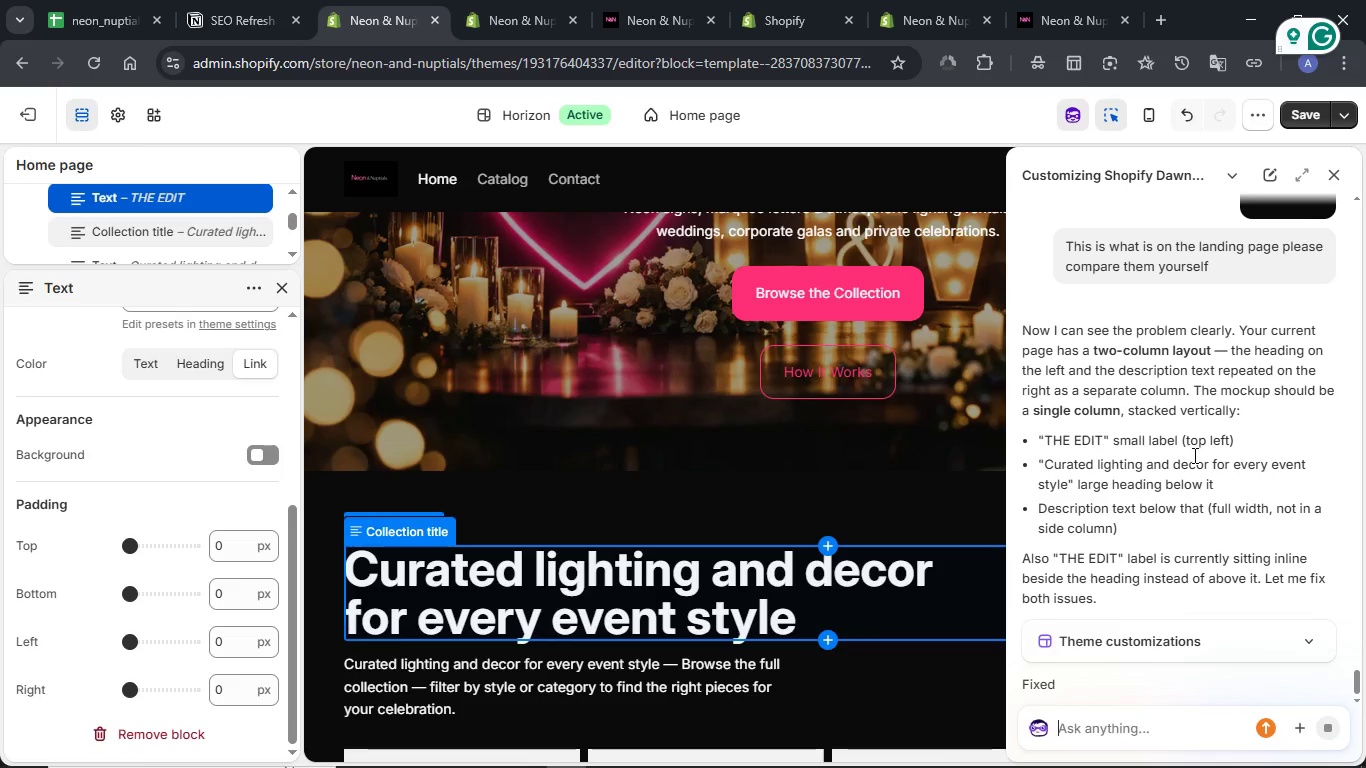 
left_click([867, 683])
 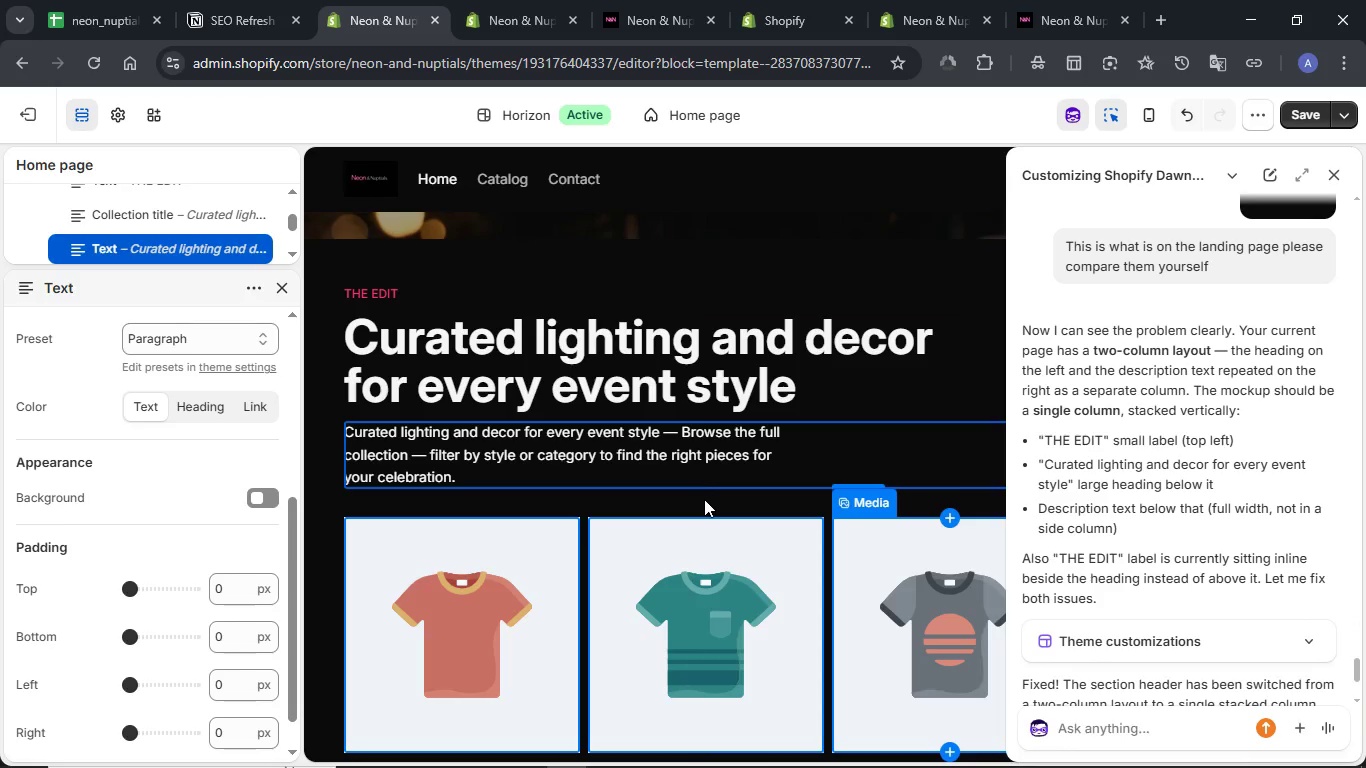 
wait(6.94)
 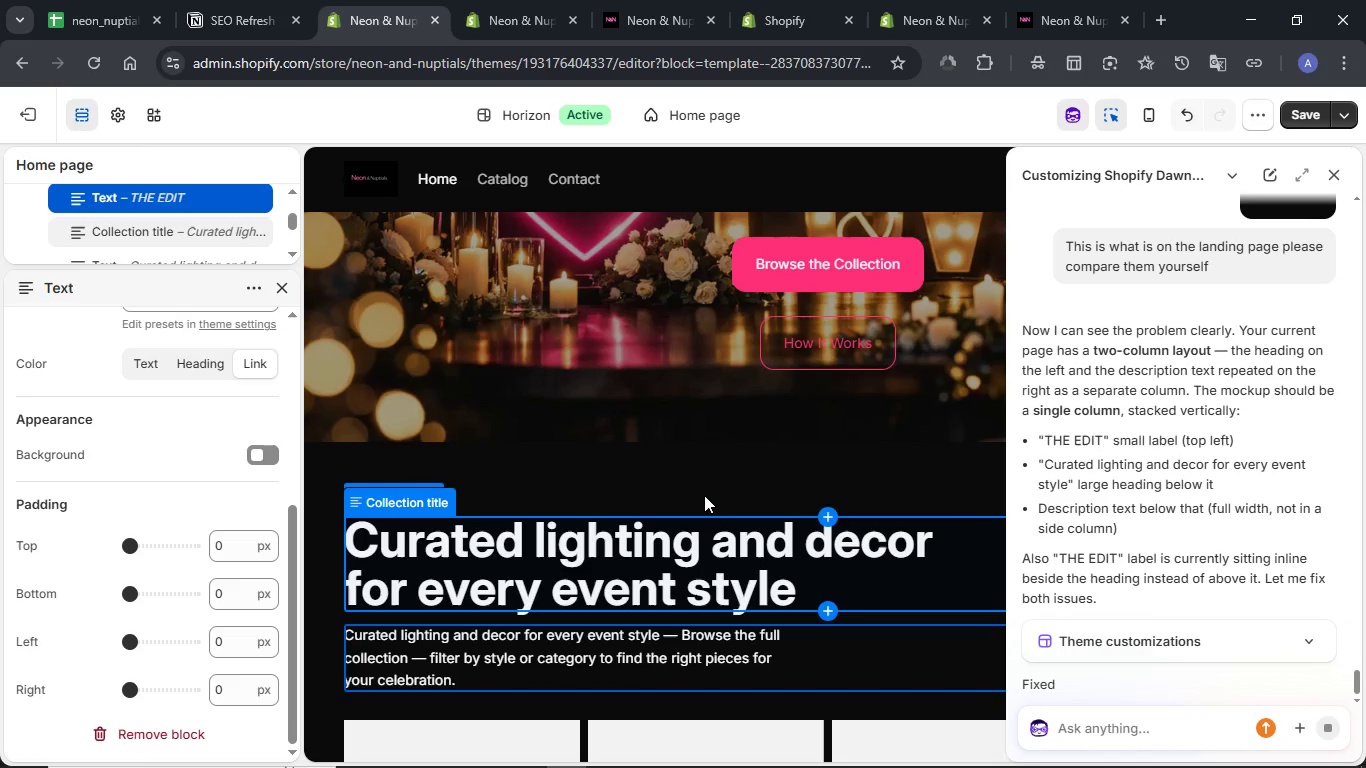 
scroll: coordinate [1167, 350], scroll_direction: down, amount: 4.0
 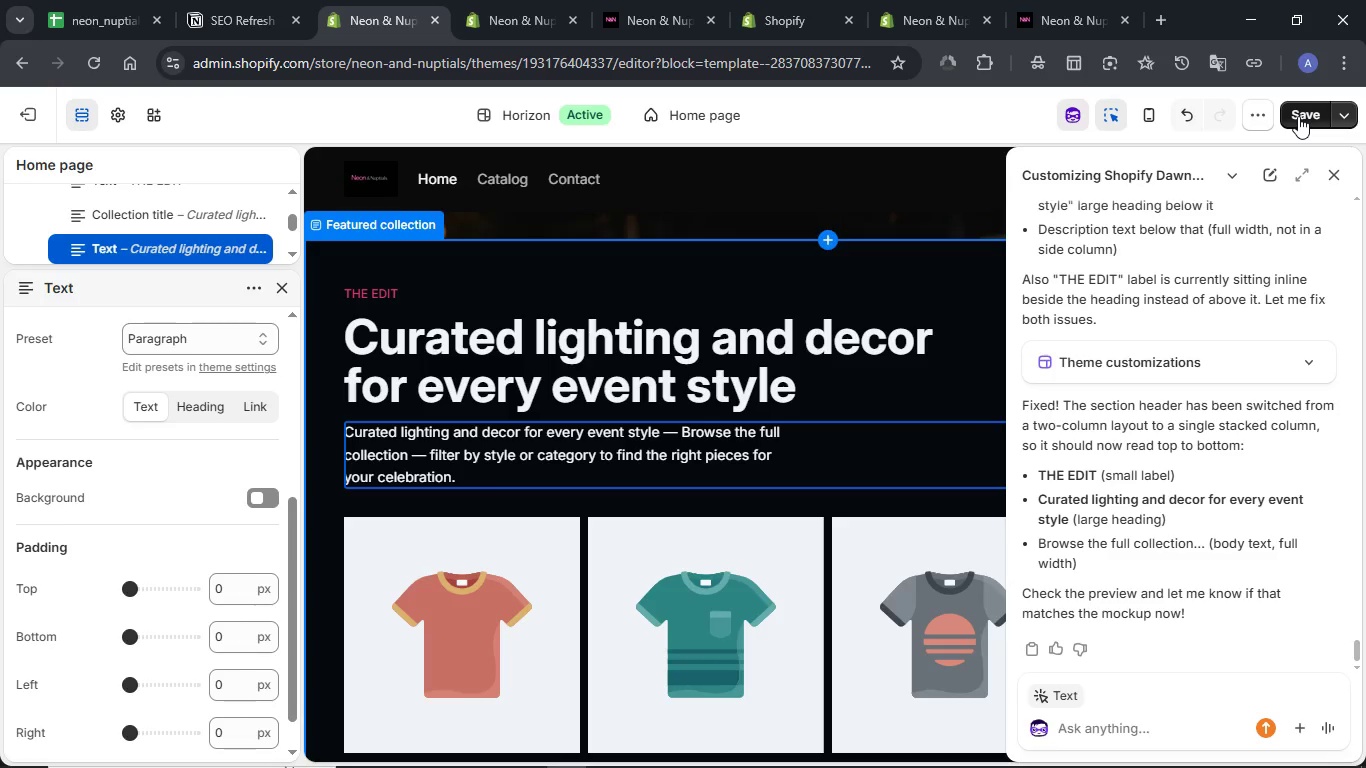 
left_click([1298, 116])
 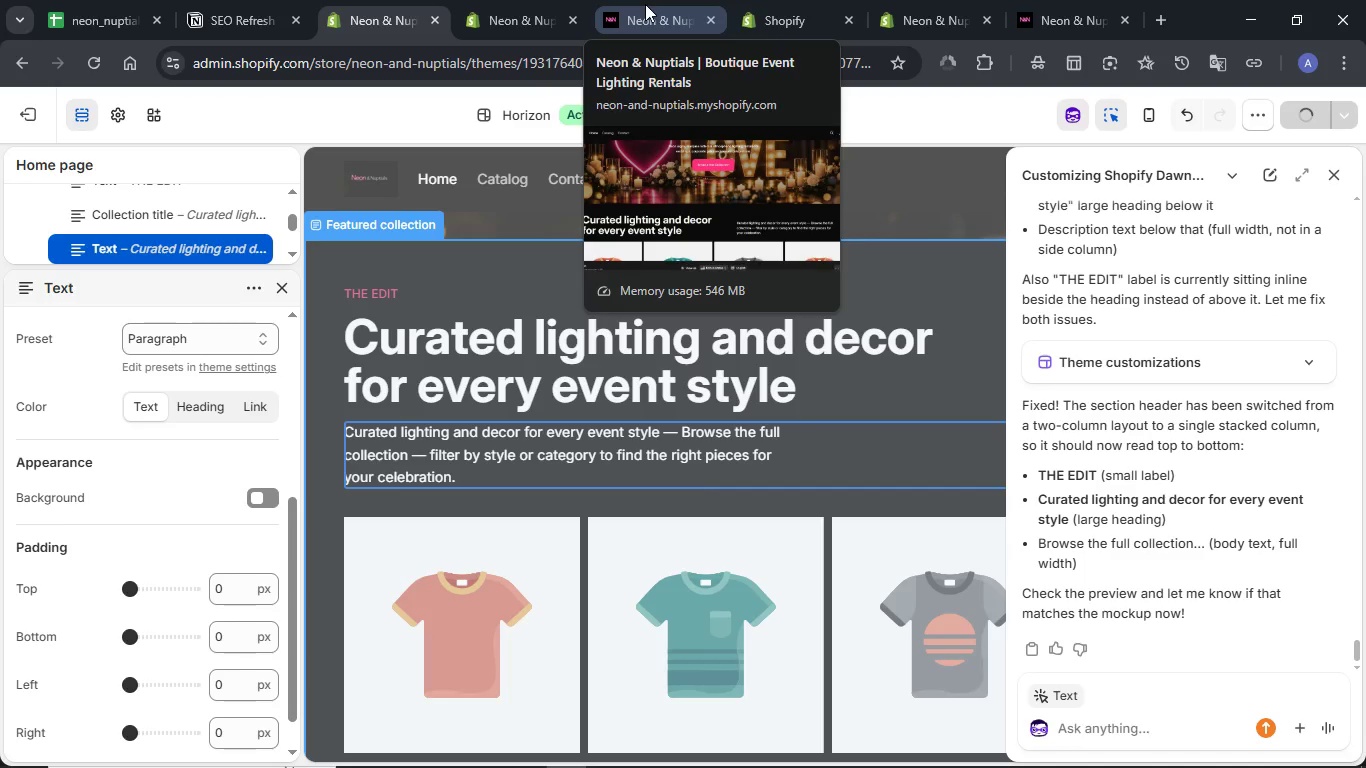 
left_click([646, 6])
 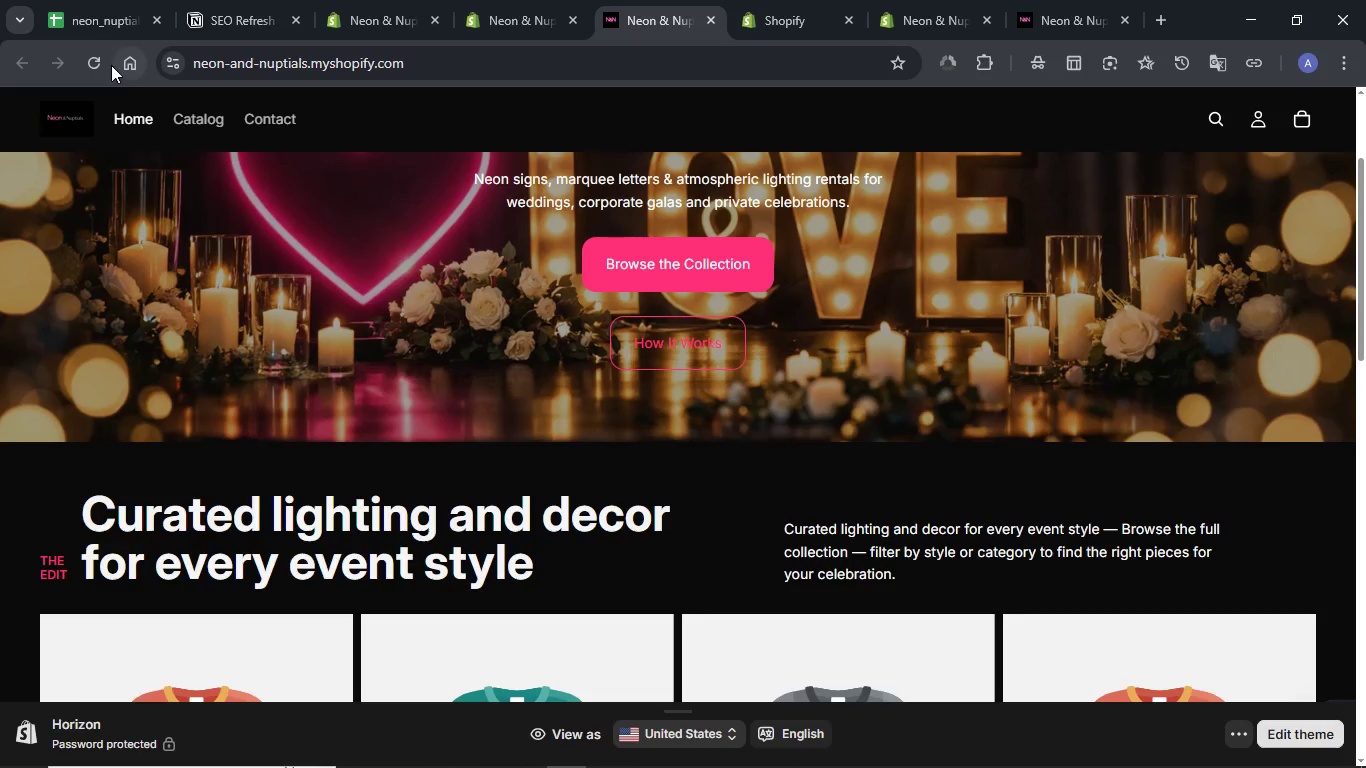 
left_click([103, 65])
 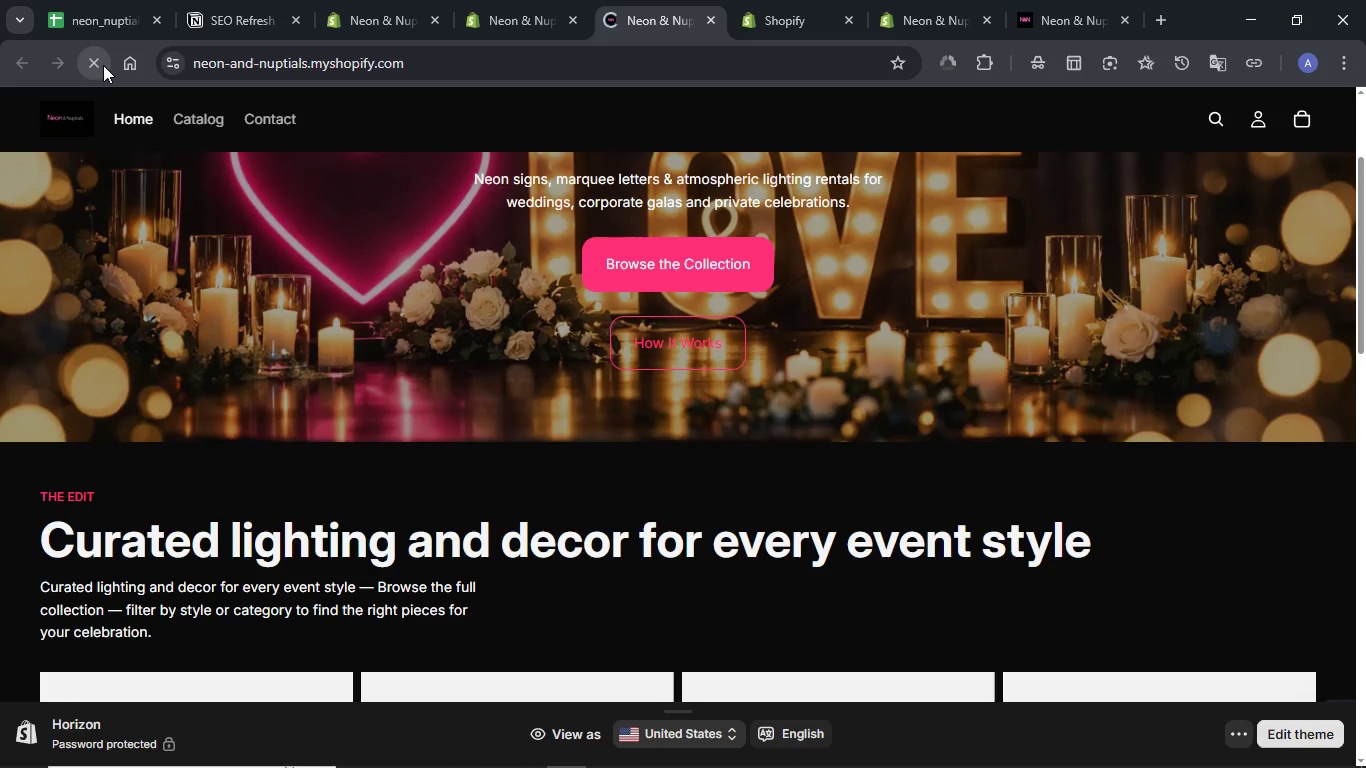 
wait(25.55)
 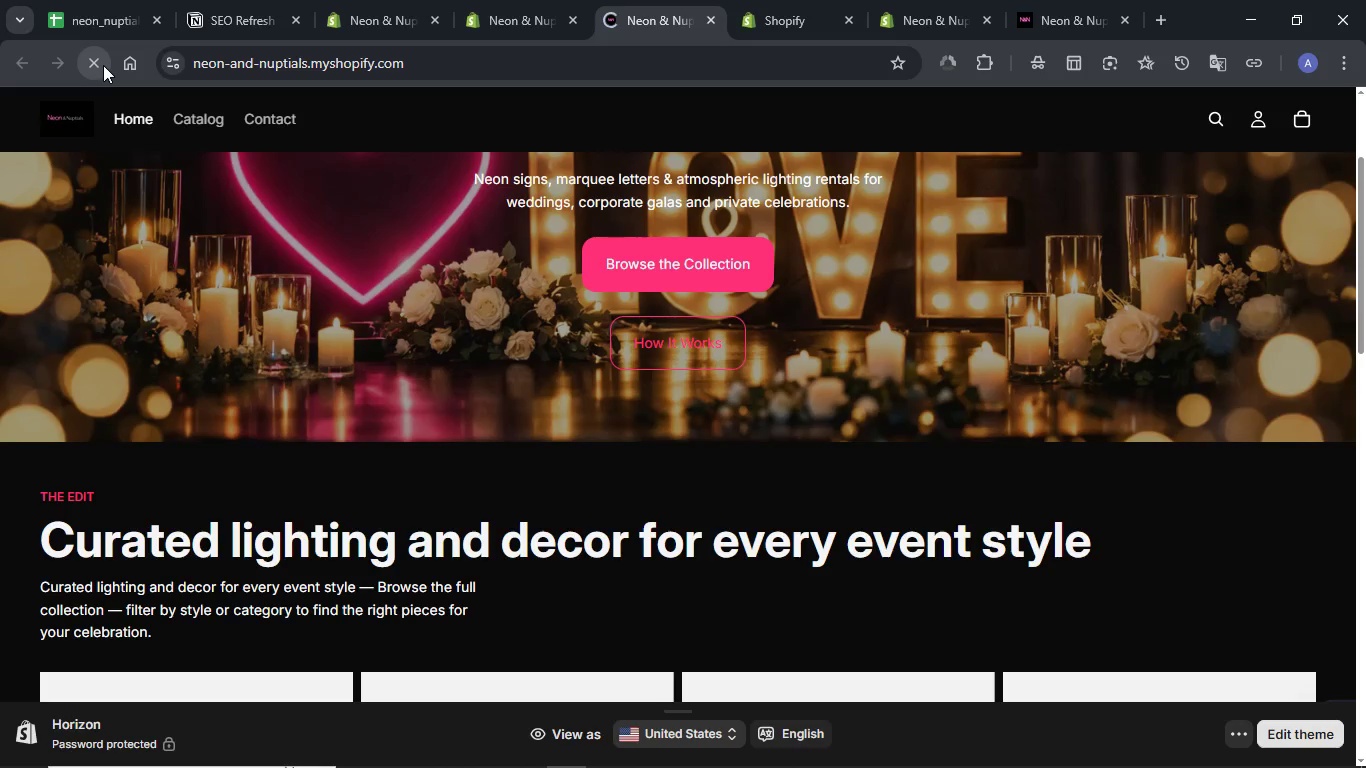 
scroll: coordinate [427, 282], scroll_direction: up, amount: 2.0
 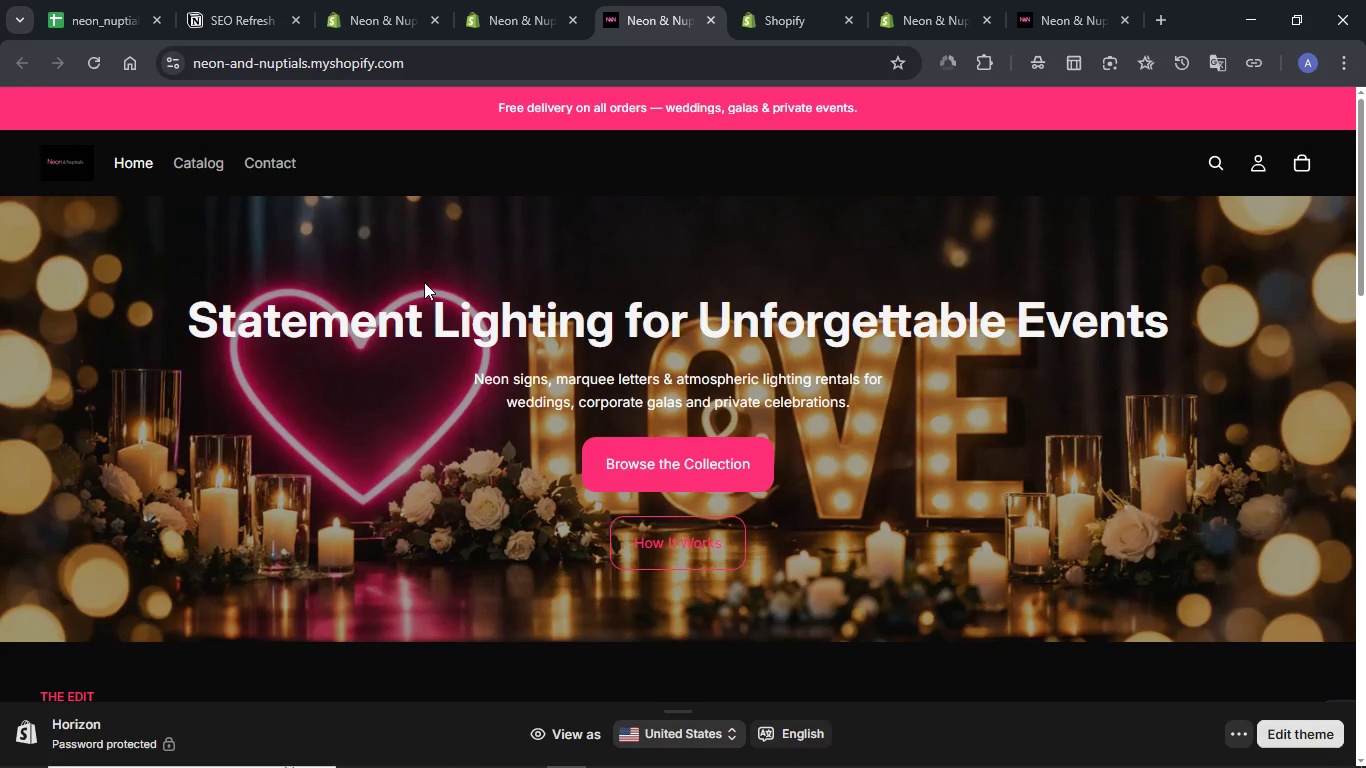 
wait(8.89)
 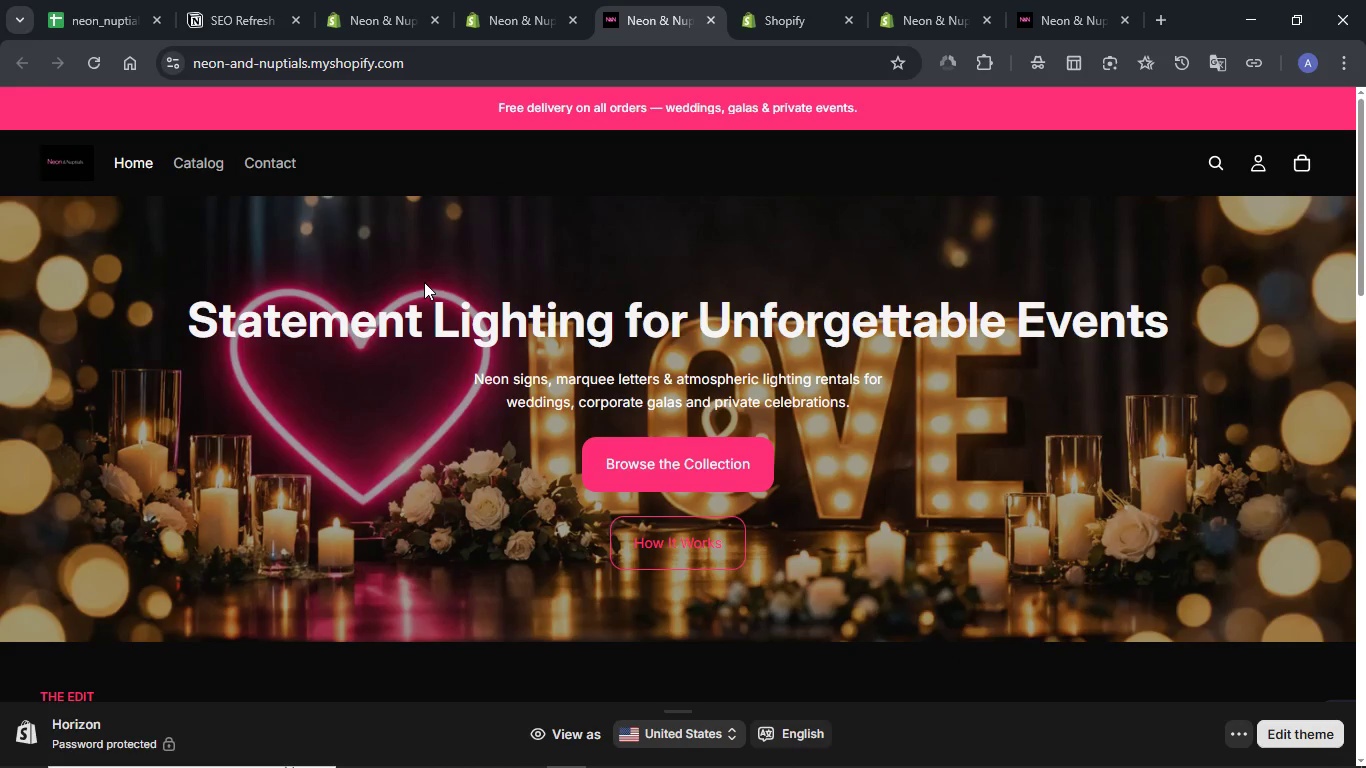 
left_click([996, 746])
 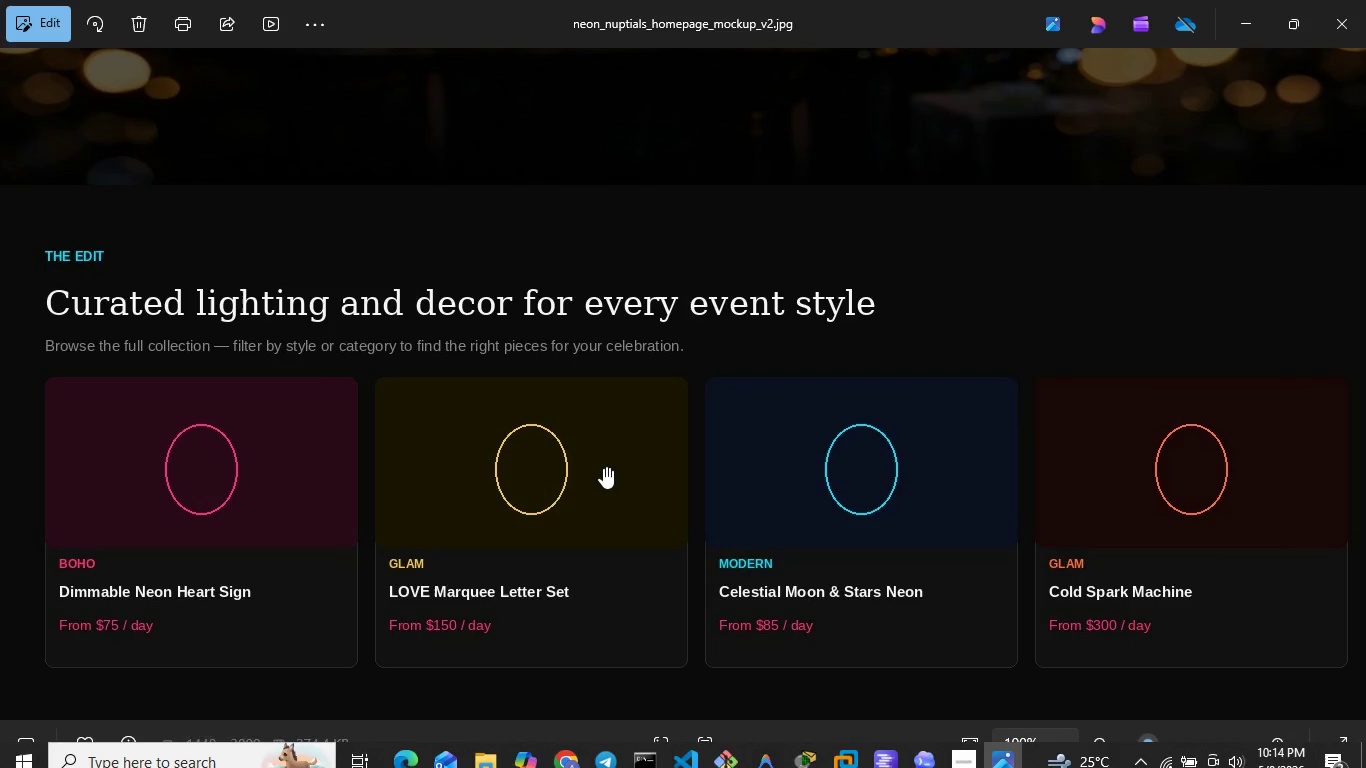 
scroll: coordinate [603, 467], scroll_direction: up, amount: 4.0
 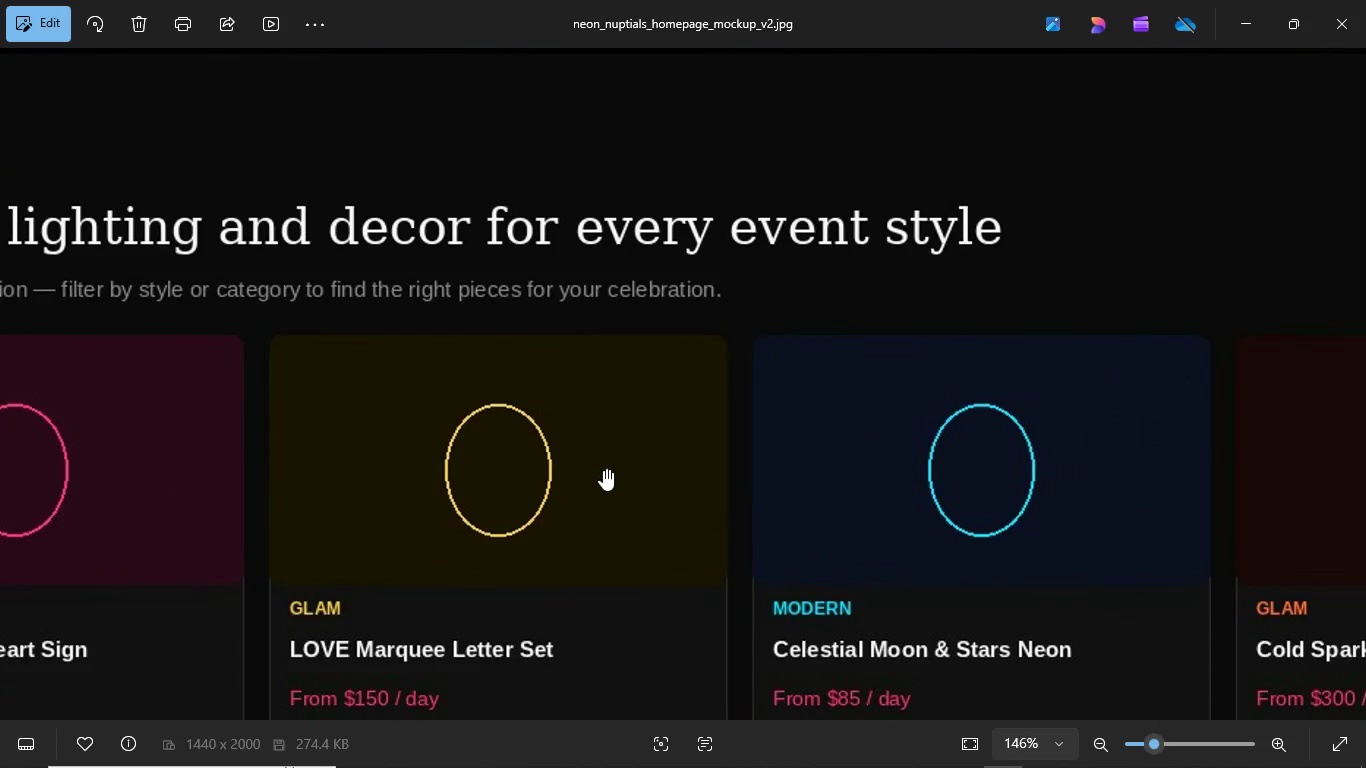 
scroll: coordinate [603, 470], scroll_direction: down, amount: 9.0
 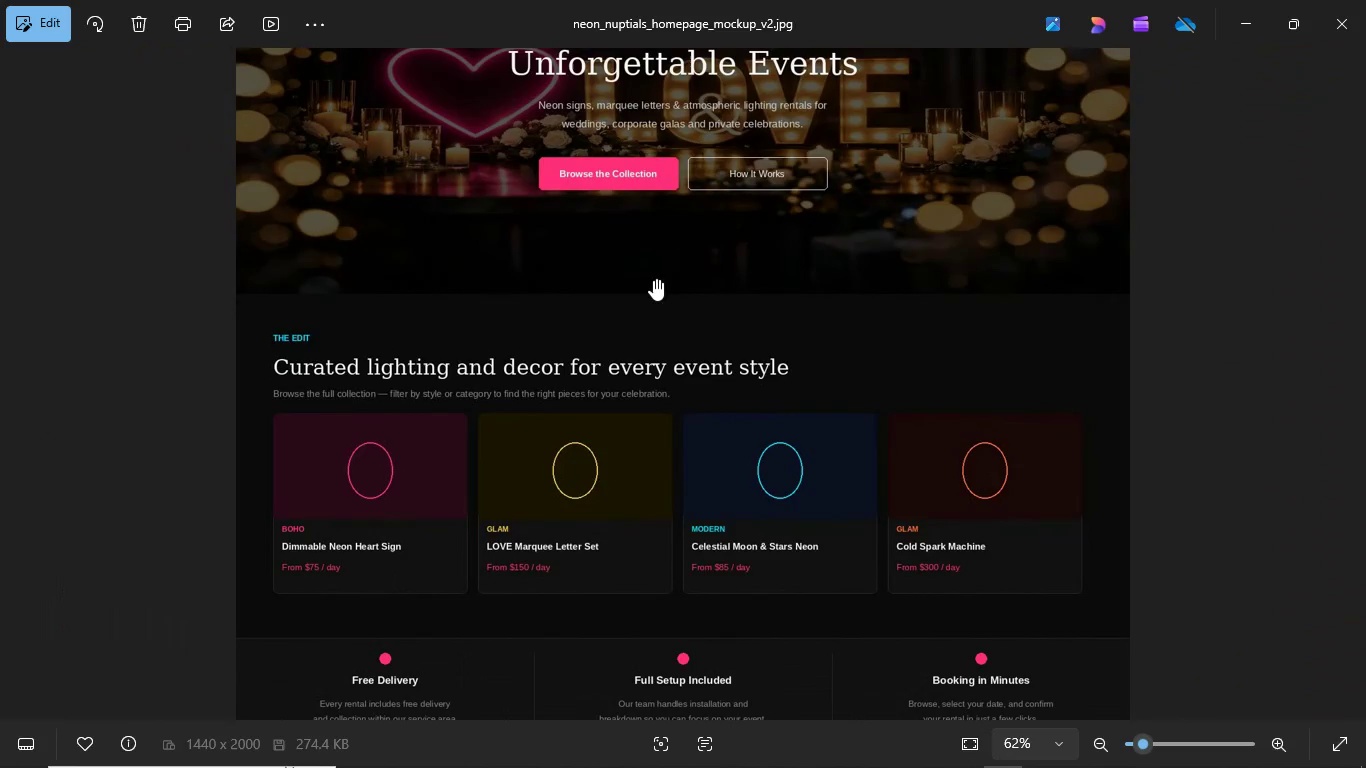 
left_click_drag(start_coordinate=[655, 275], to_coordinate=[631, 566])
 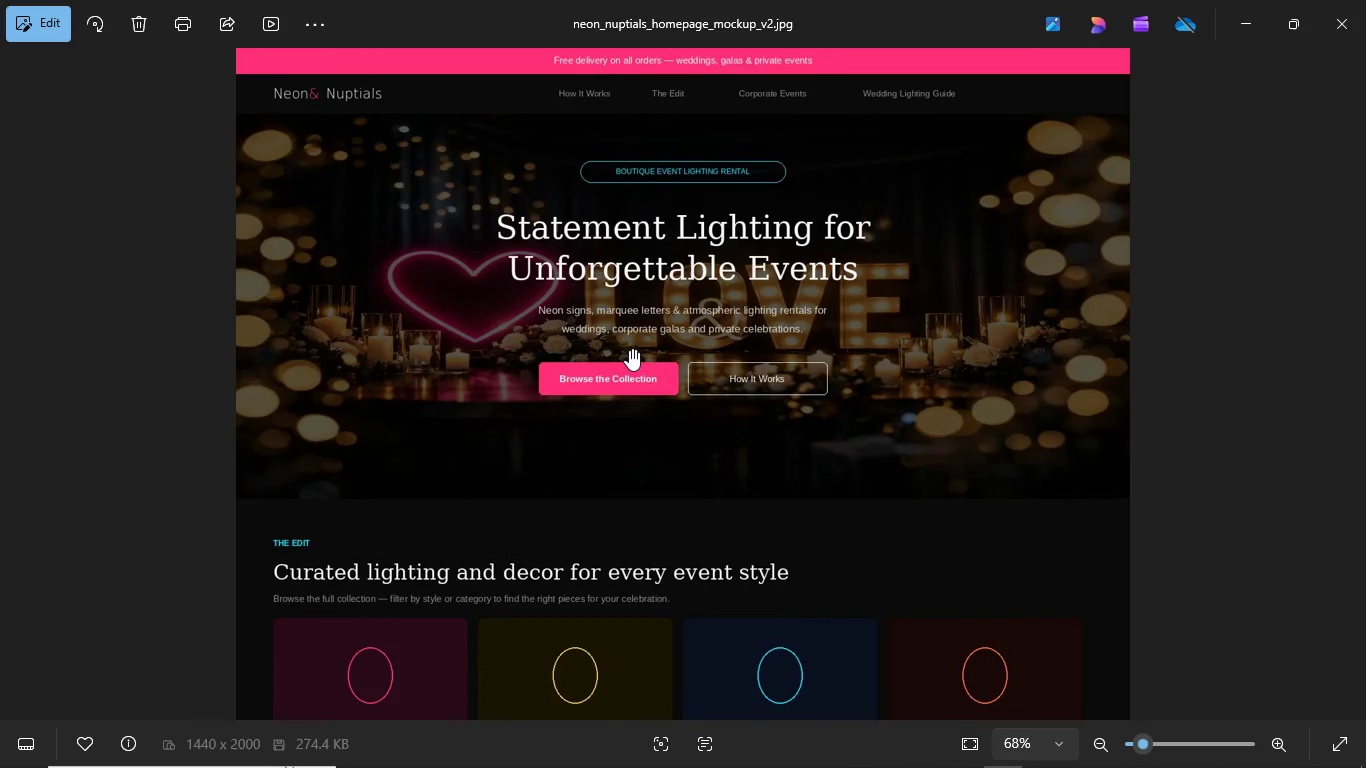 
scroll: coordinate [632, 350], scroll_direction: up, amount: 8.0
 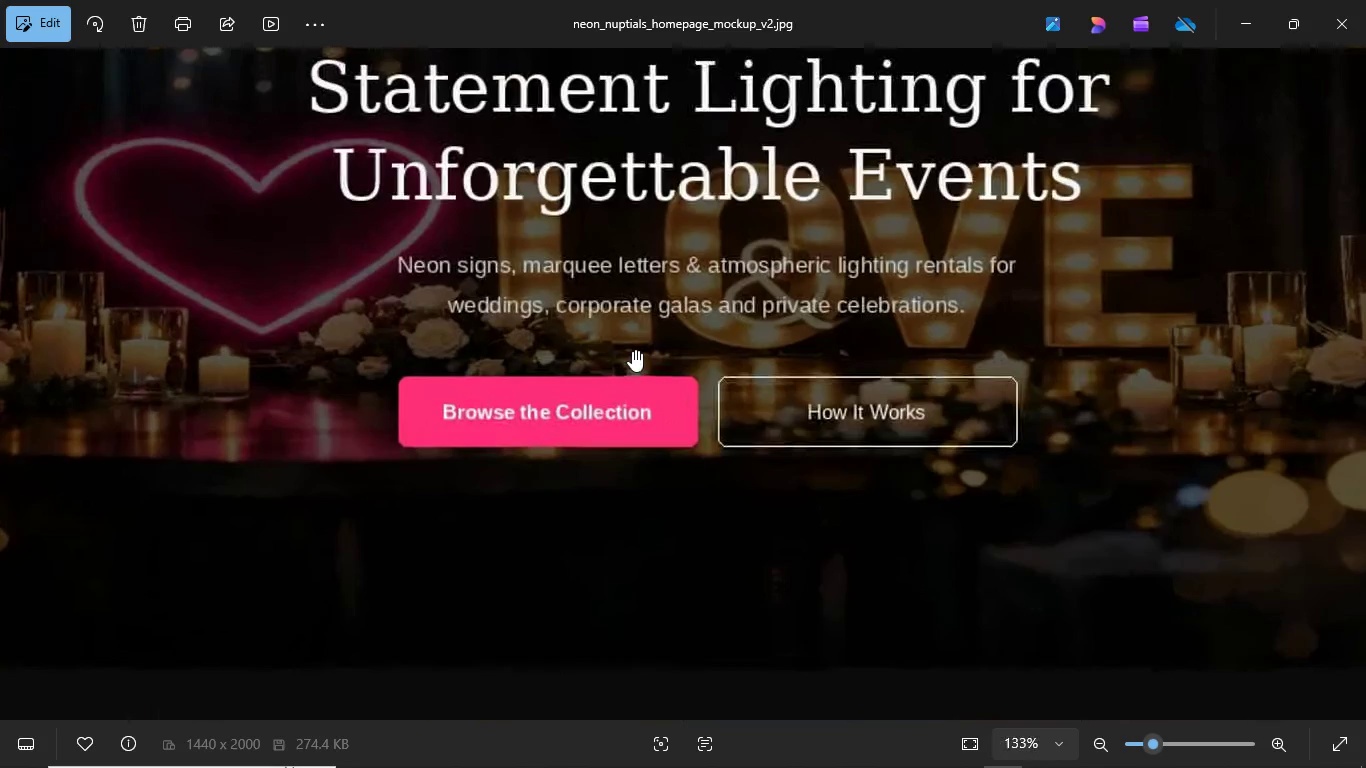 
scroll: coordinate [632, 350], scroll_direction: down, amount: 6.0
 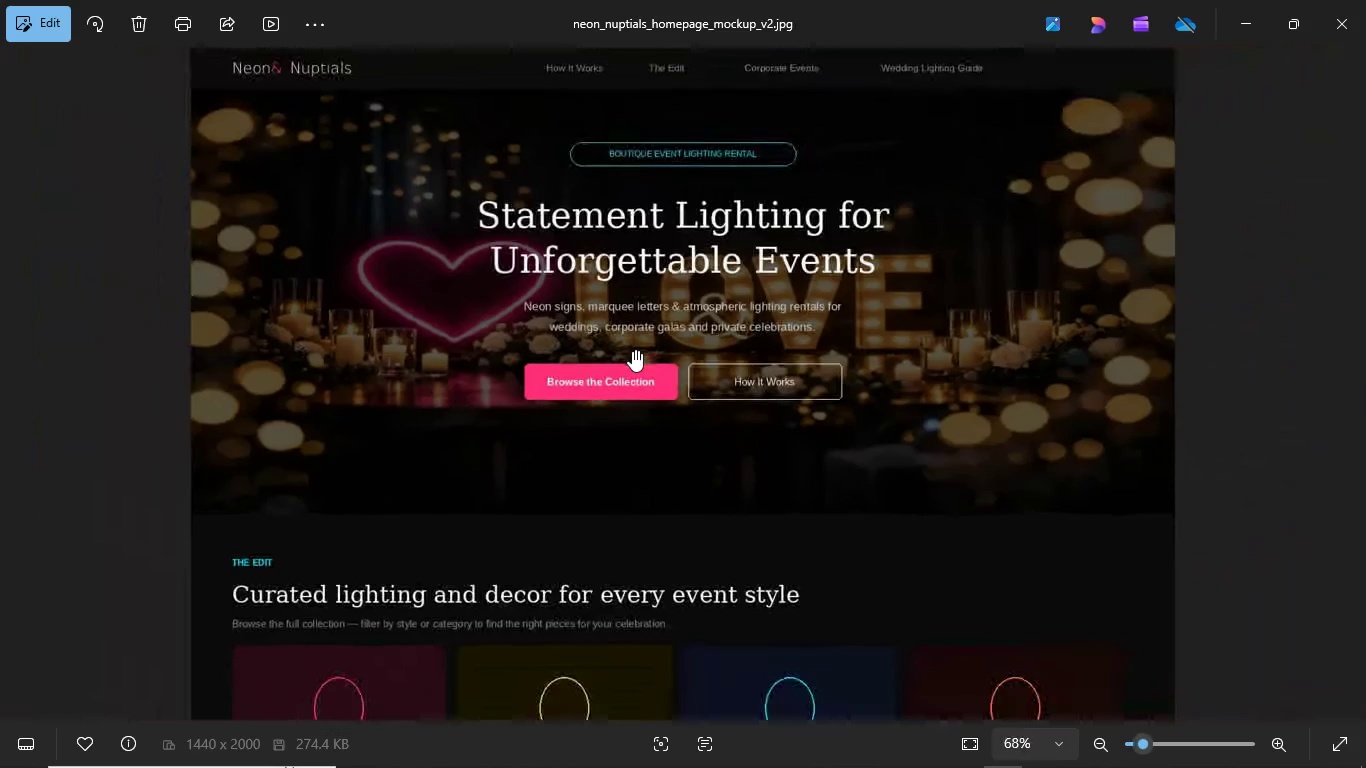 
wait(6.84)
 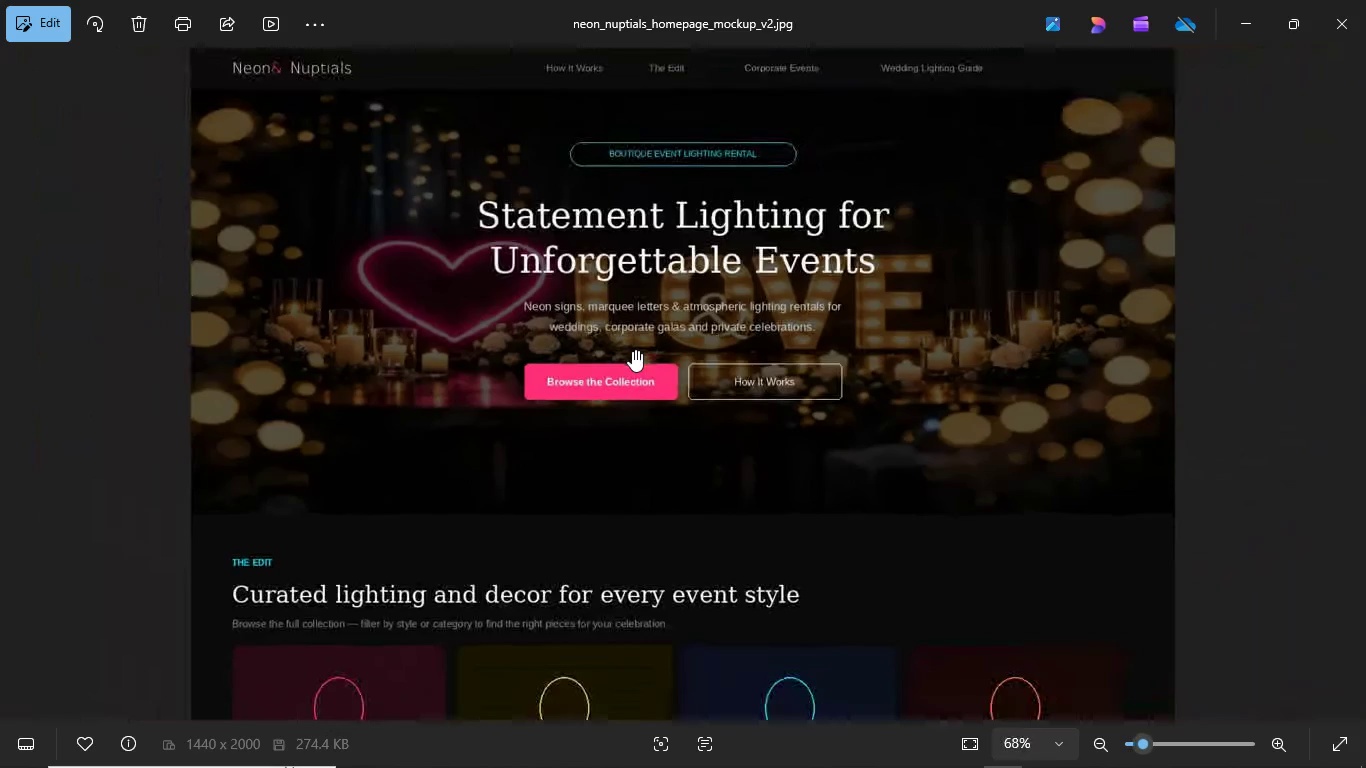 
key(Meta+Shift+ShiftLeft)
 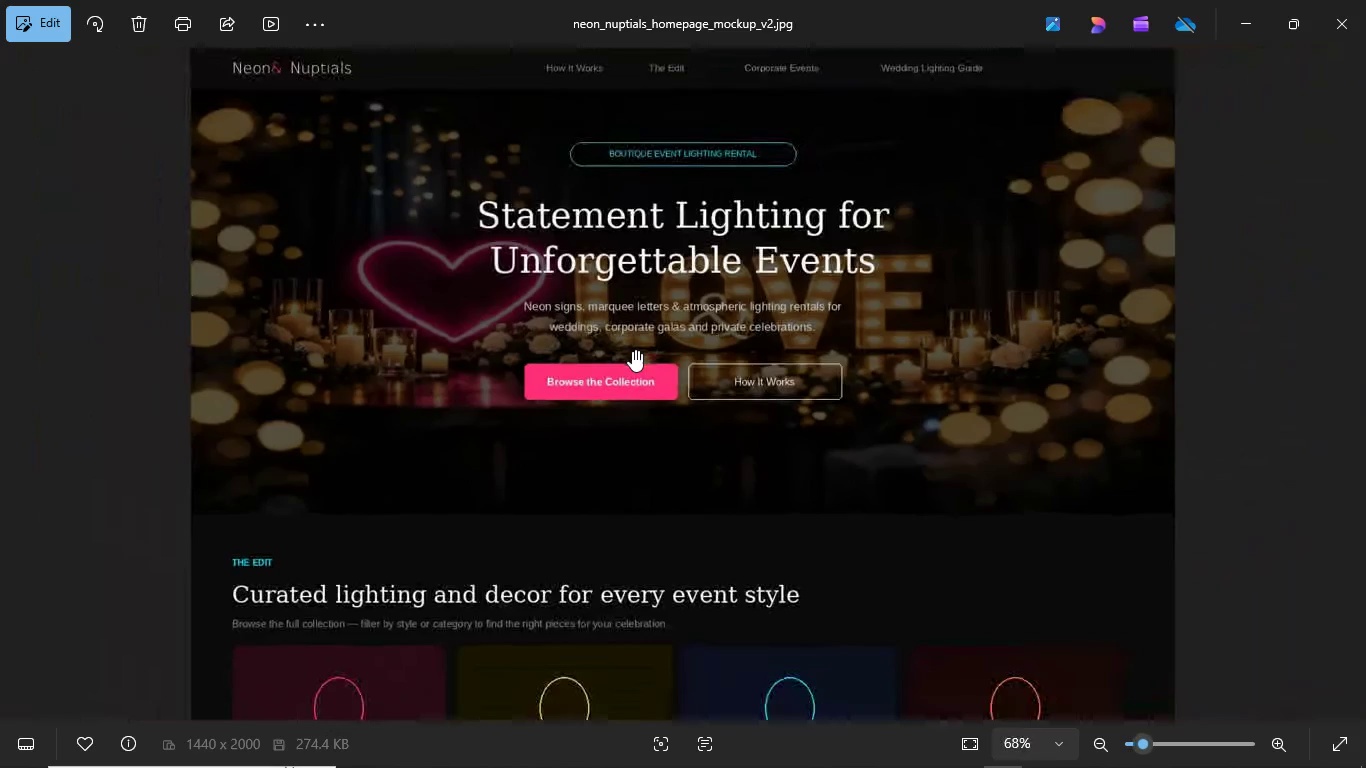 
key(Meta+Shift+S)
 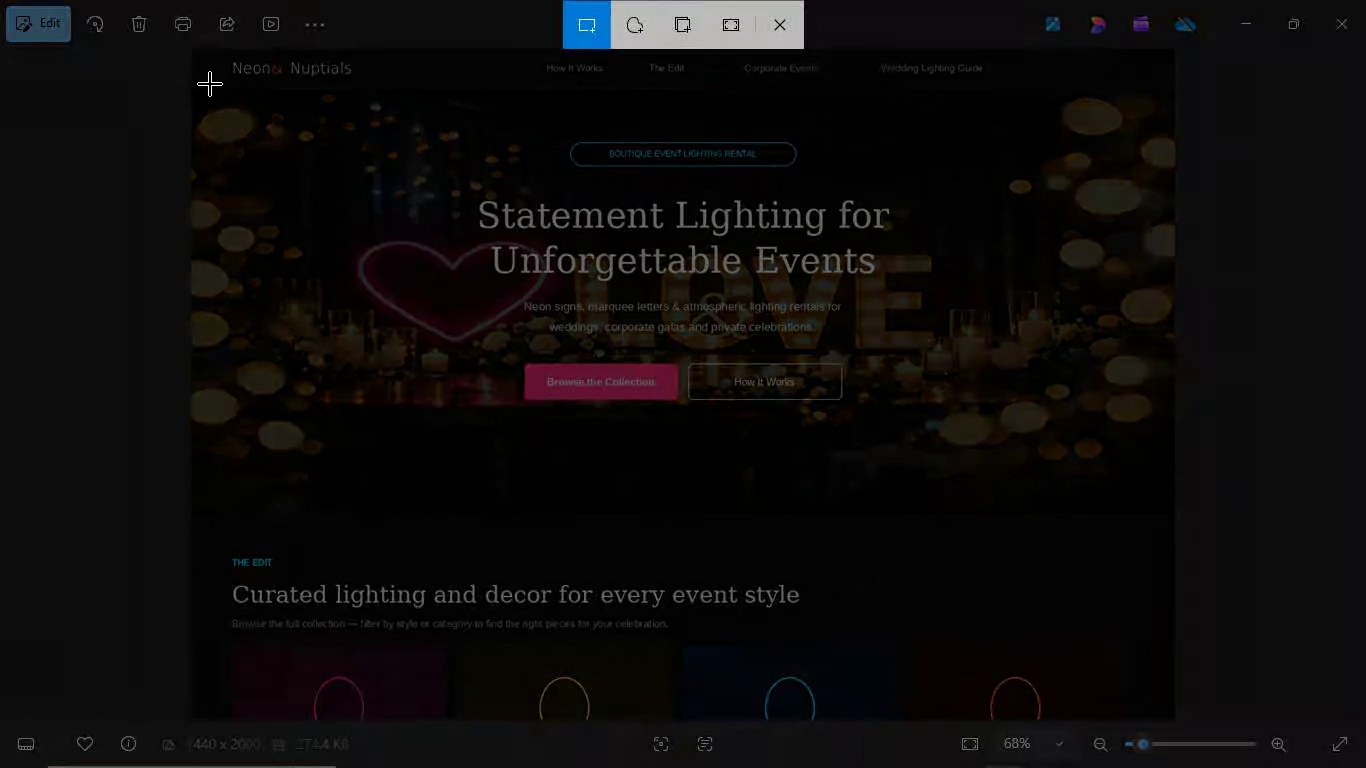 
left_click_drag(start_coordinate=[208, 84], to_coordinate=[1159, 437])
 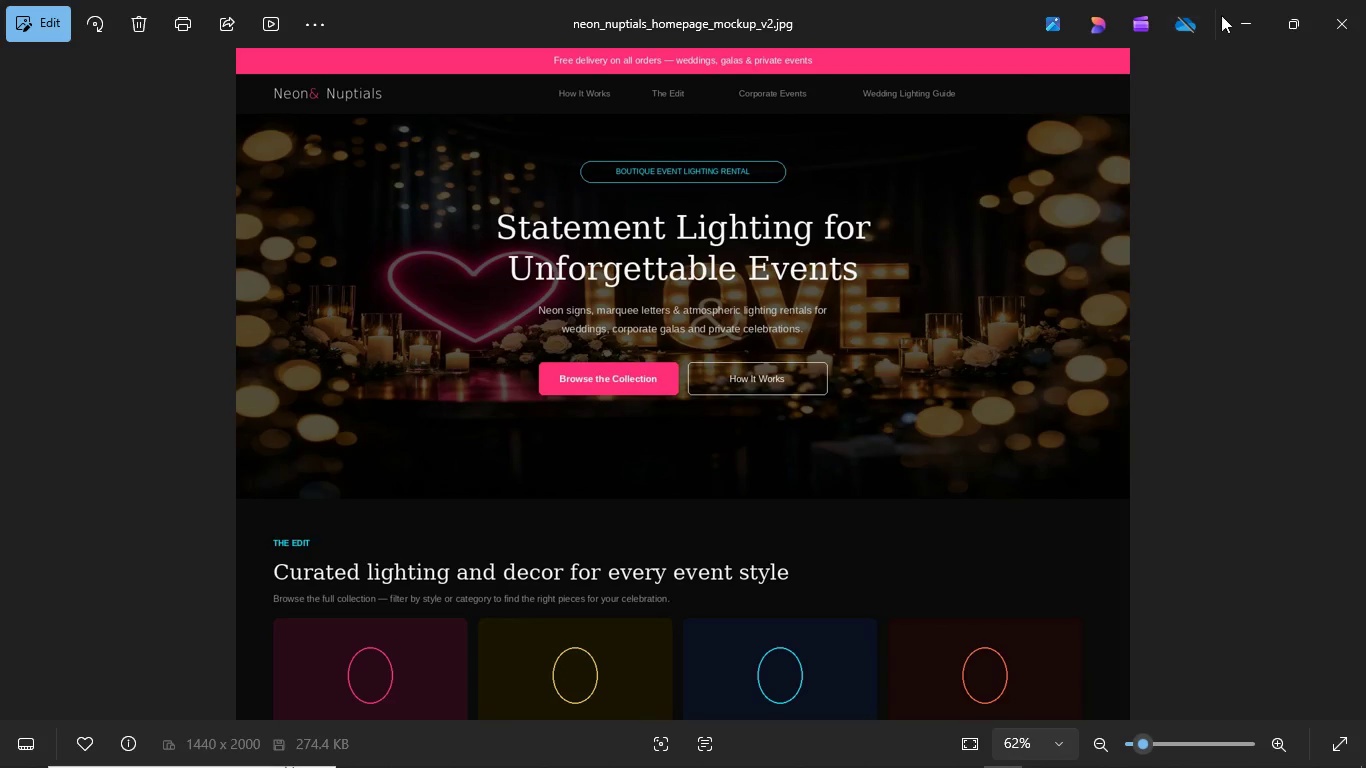 
left_click([1245, 20])
 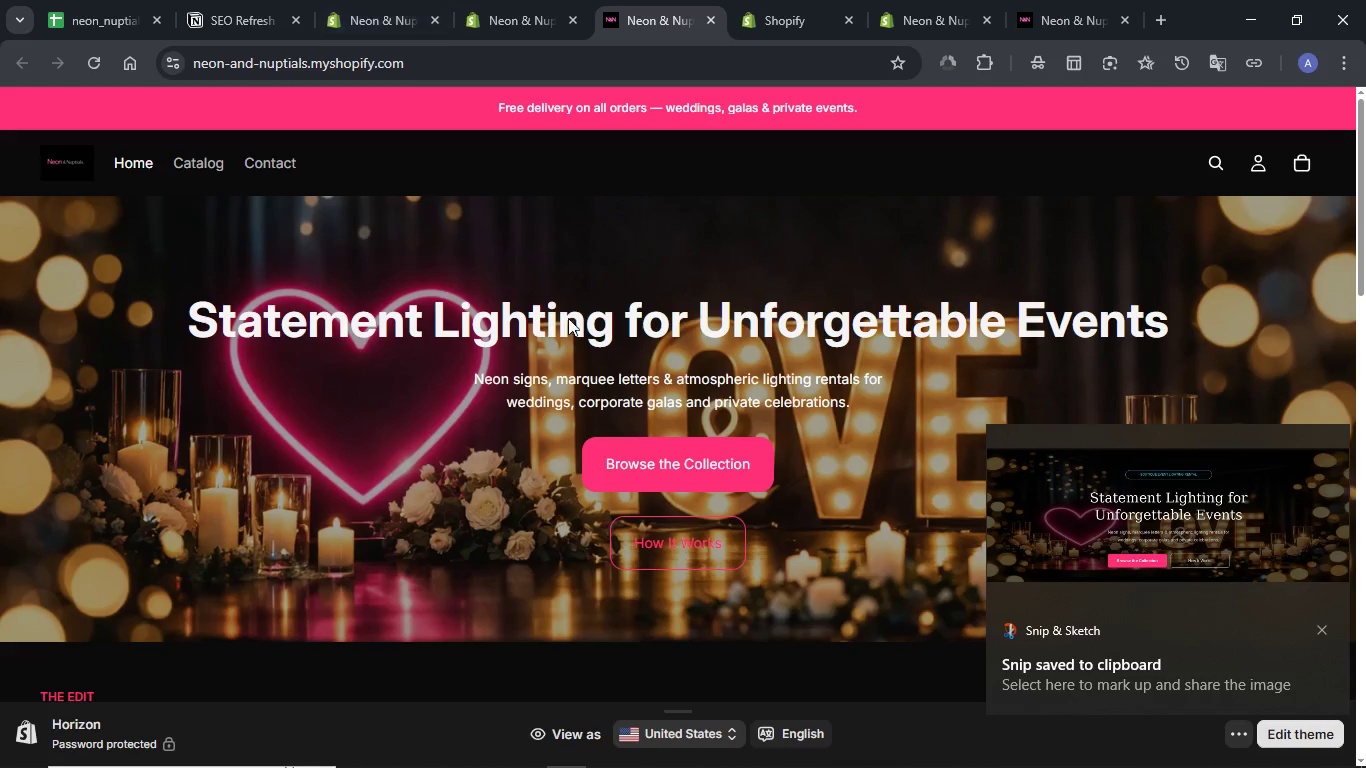 
scroll: coordinate [595, 324], scroll_direction: down, amount: 4.0
 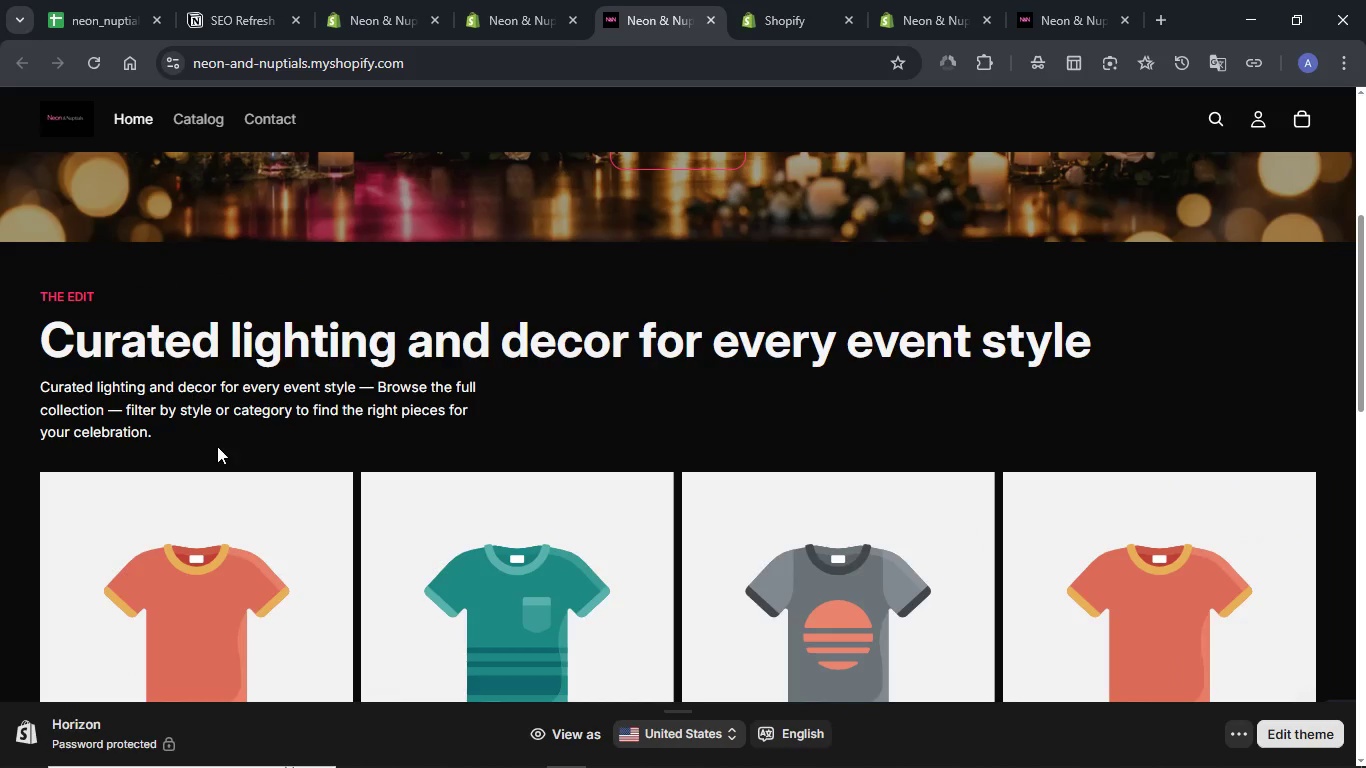 
left_click([359, 0])
 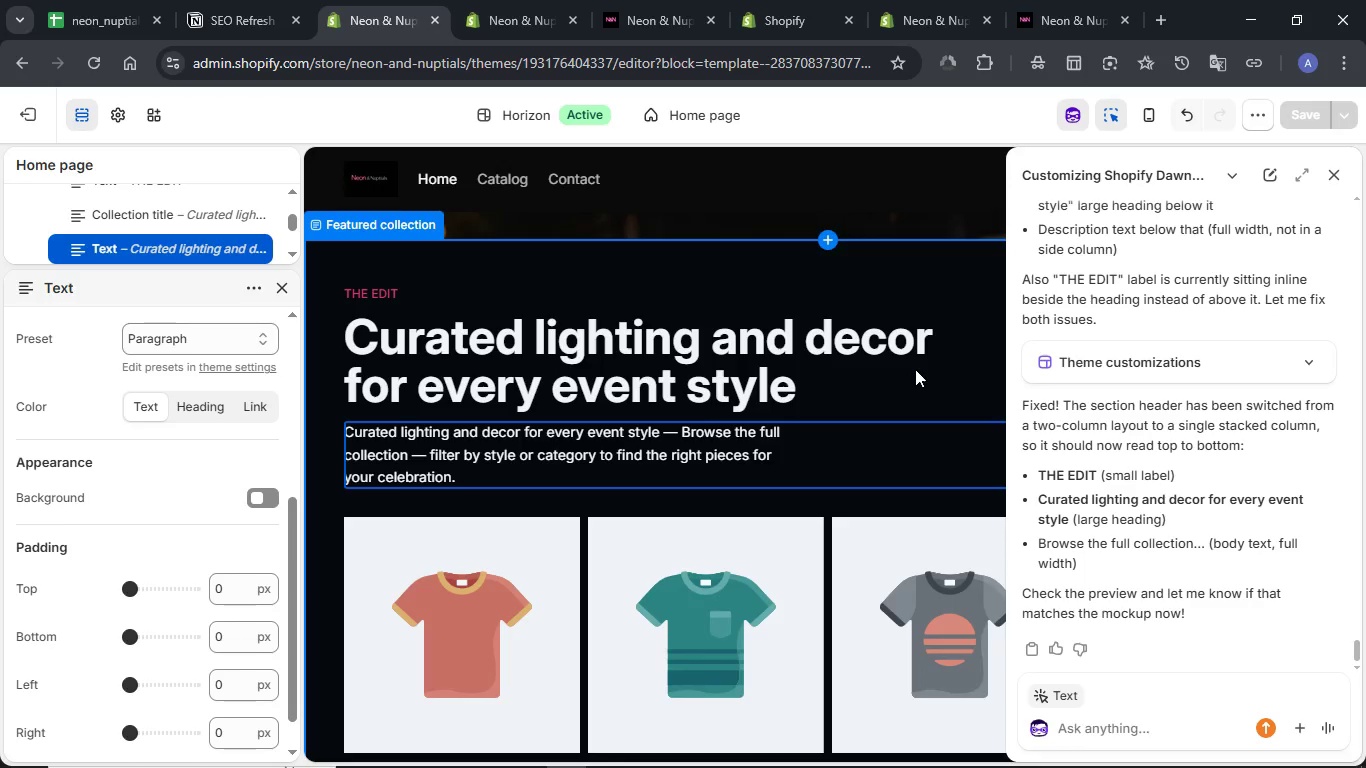 
scroll: coordinate [725, 370], scroll_direction: down, amount: 2.0
 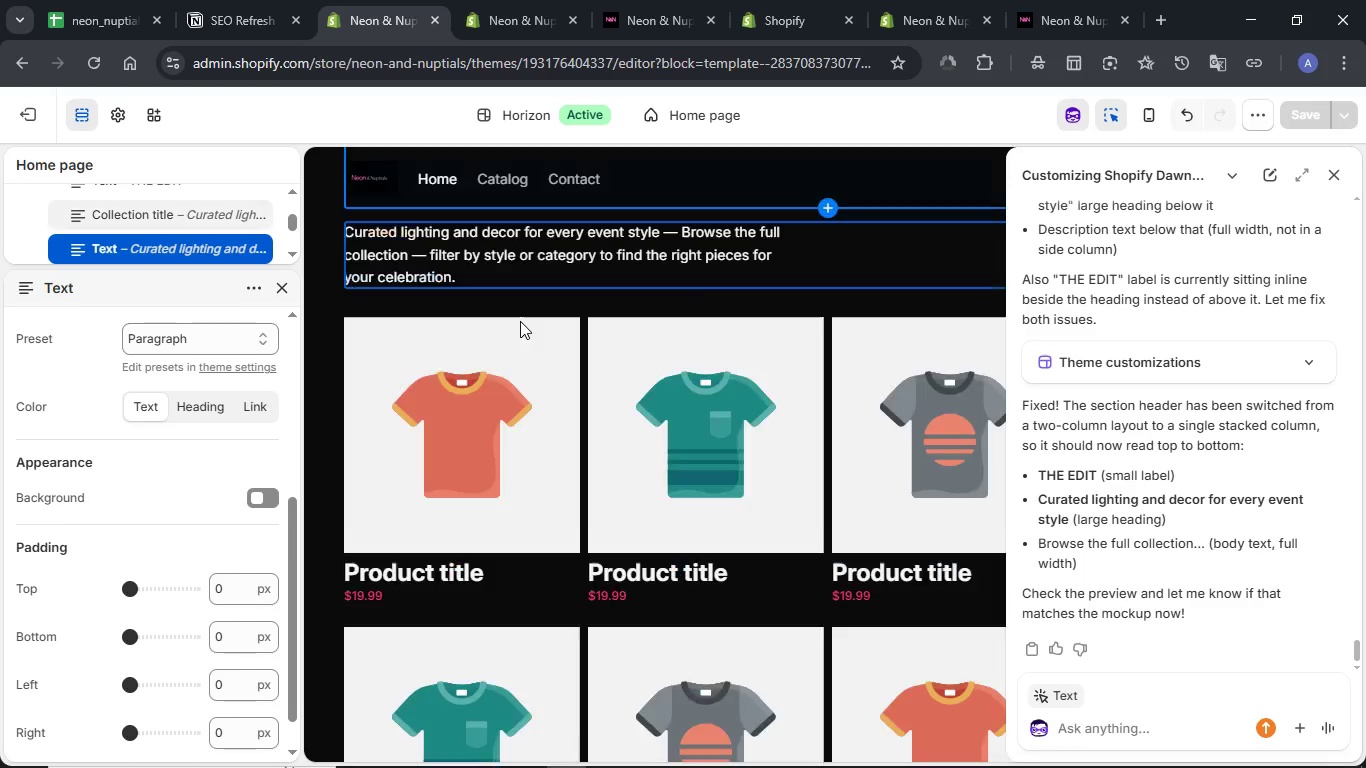 
scroll: coordinate [445, 301], scroll_direction: up, amount: 1.0
 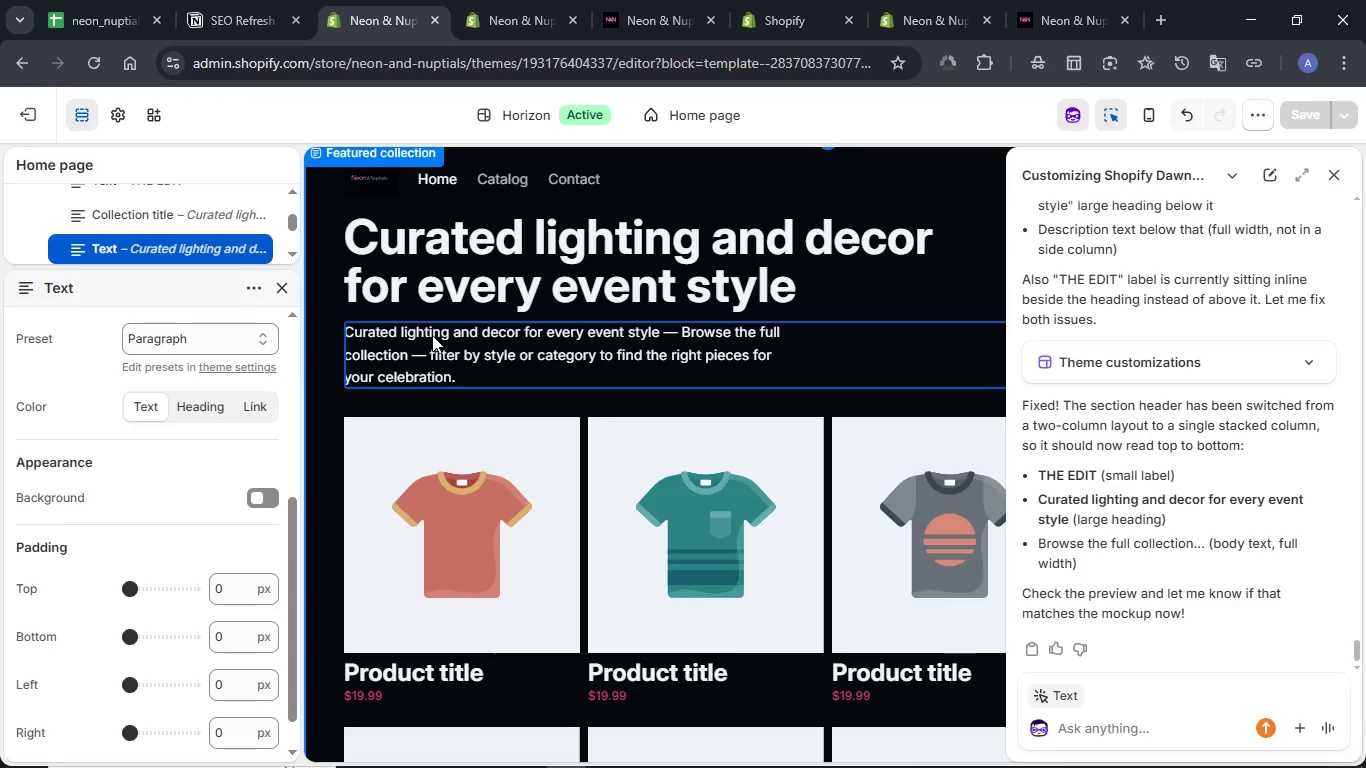 
left_click([427, 352])
 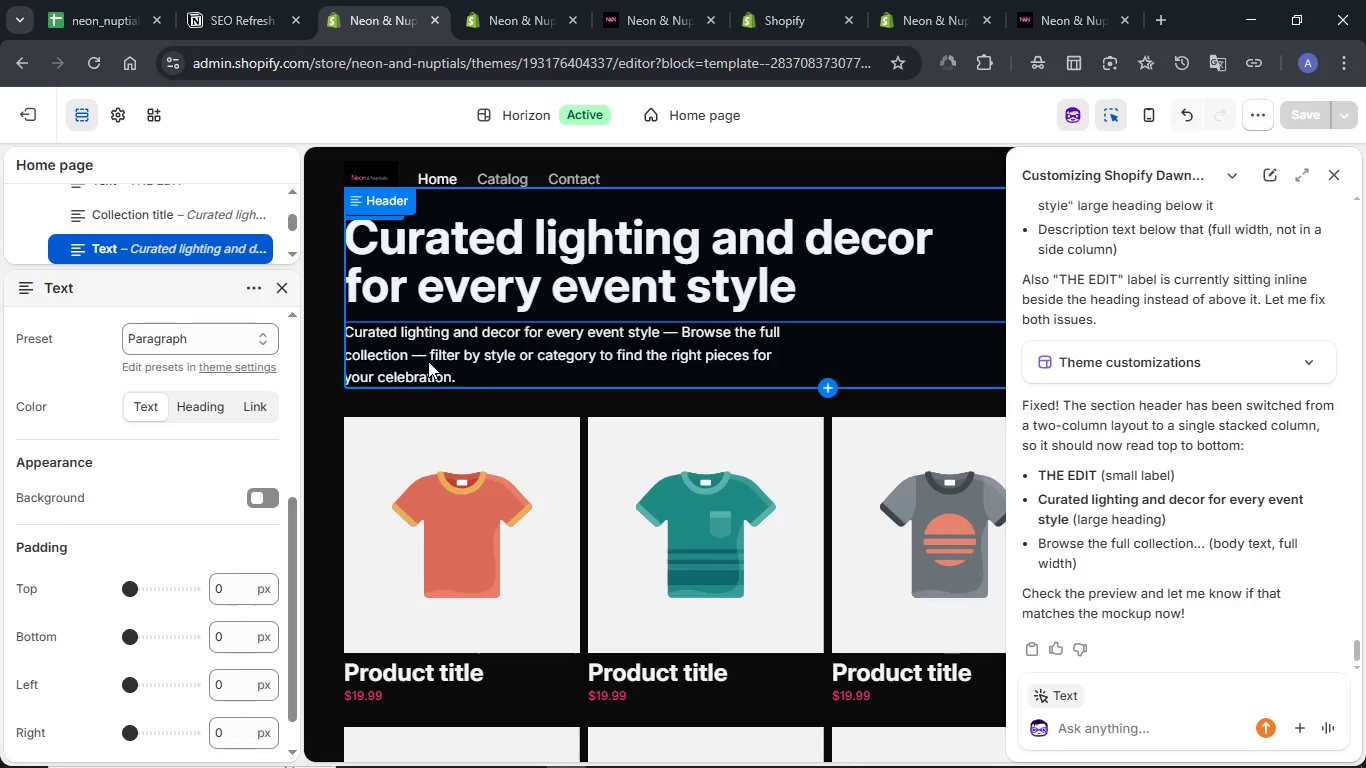 
left_click([428, 351])
 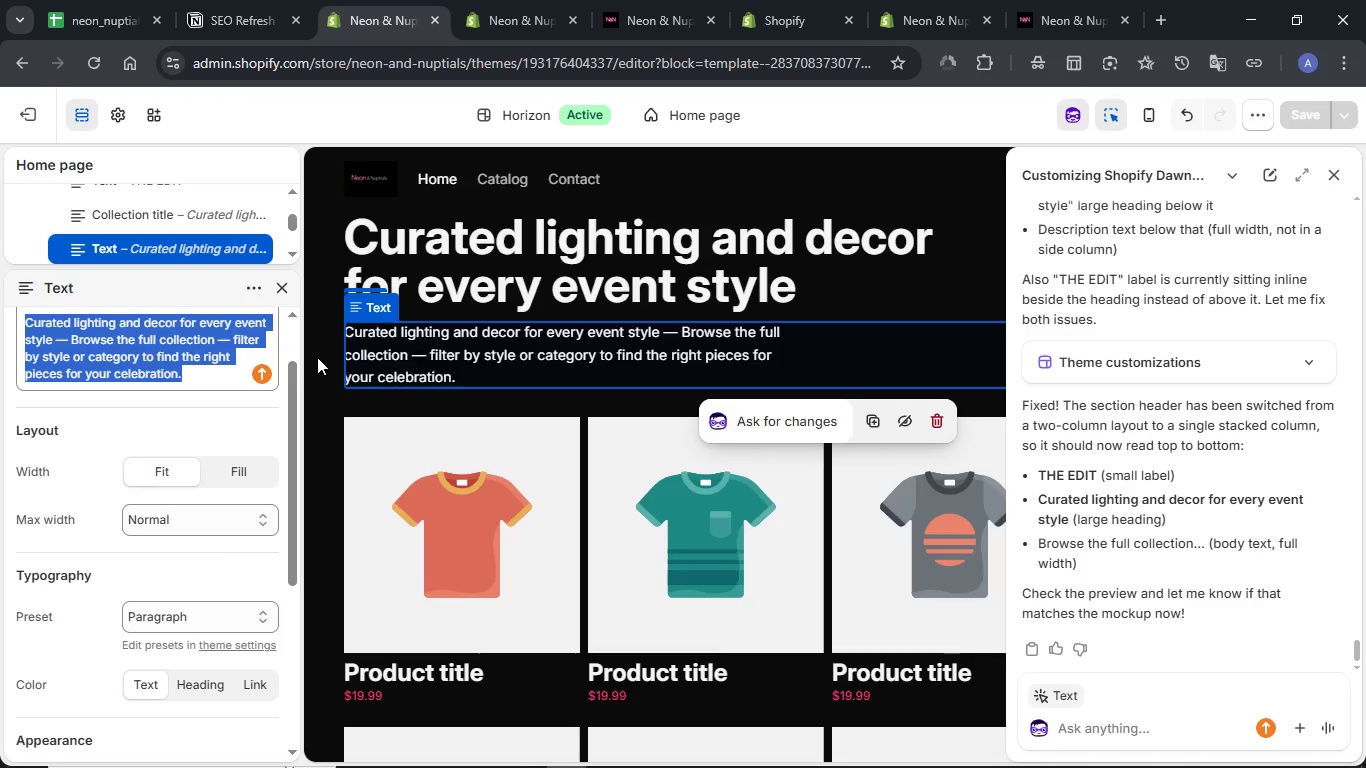 
left_click([40, 342])
 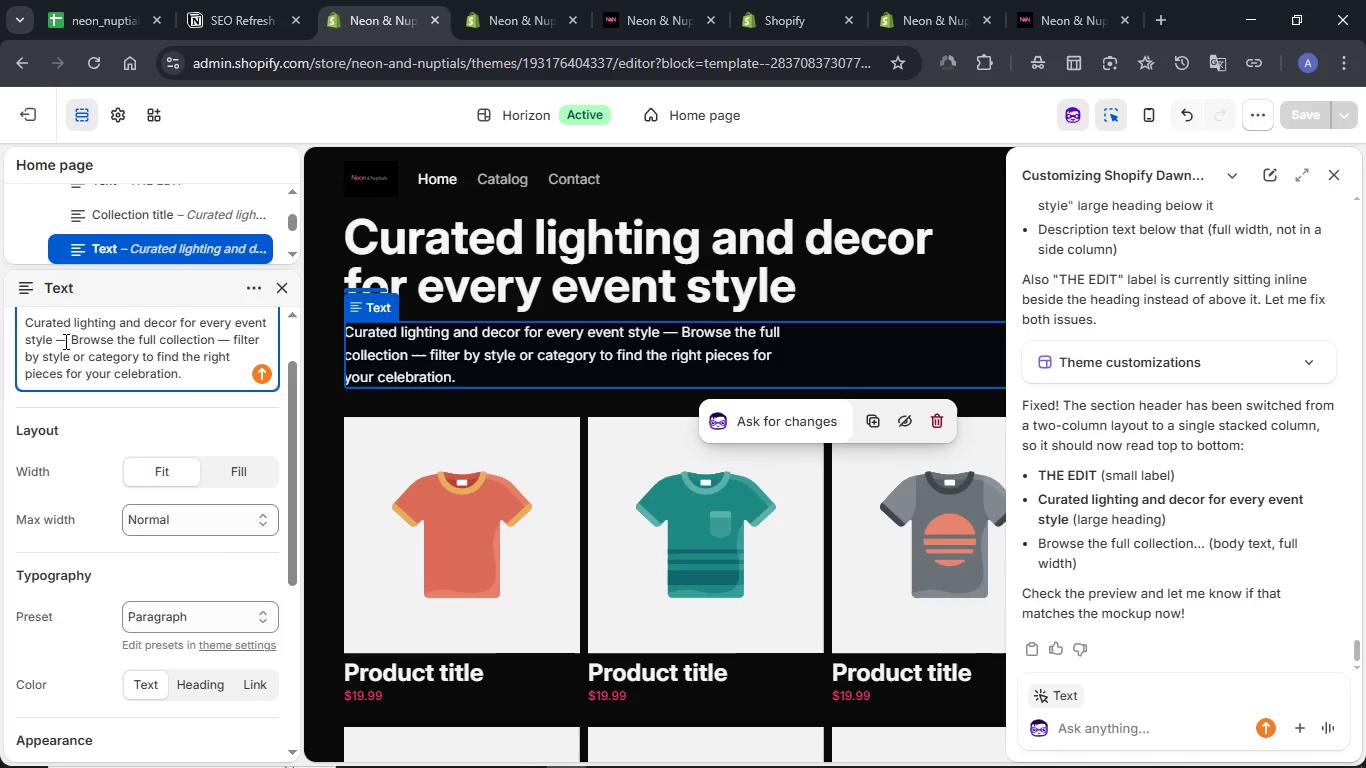 
key(Backspace)
 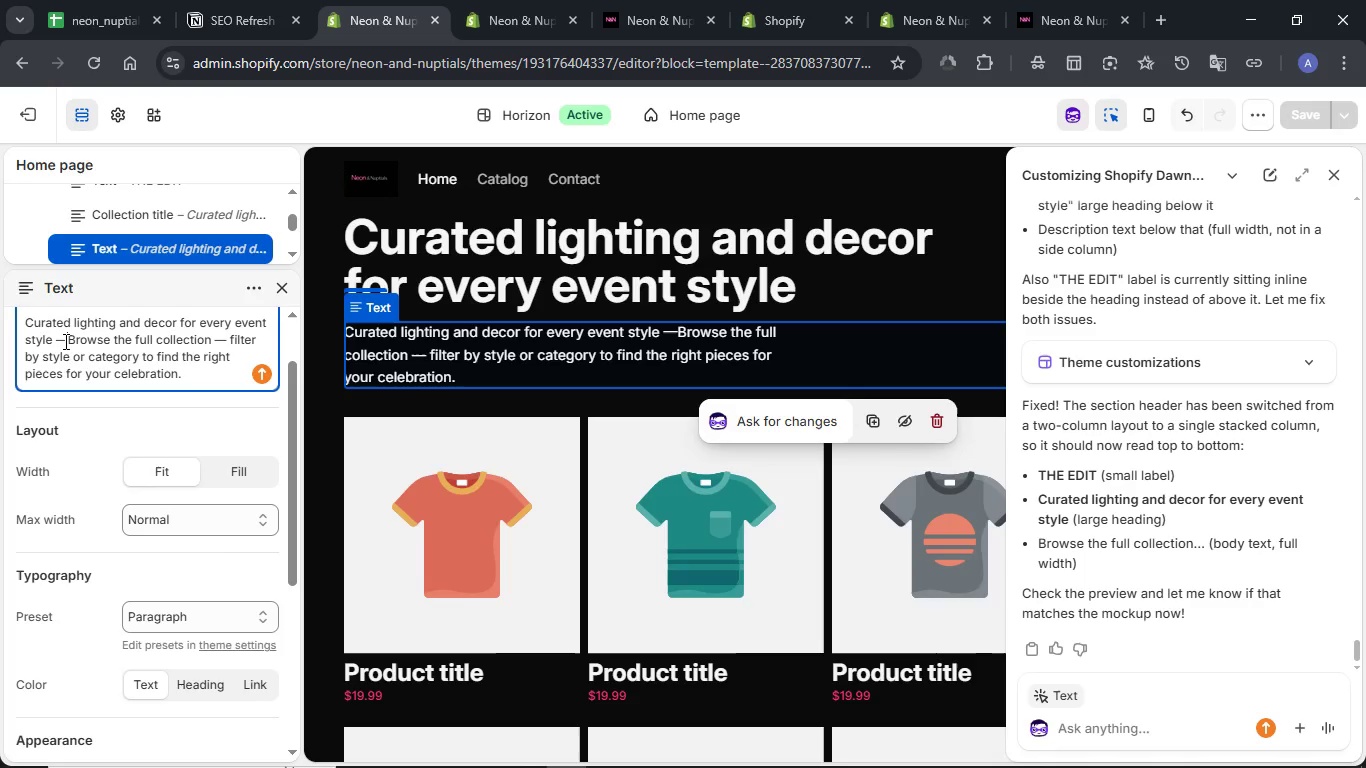 
key(Backspace)
 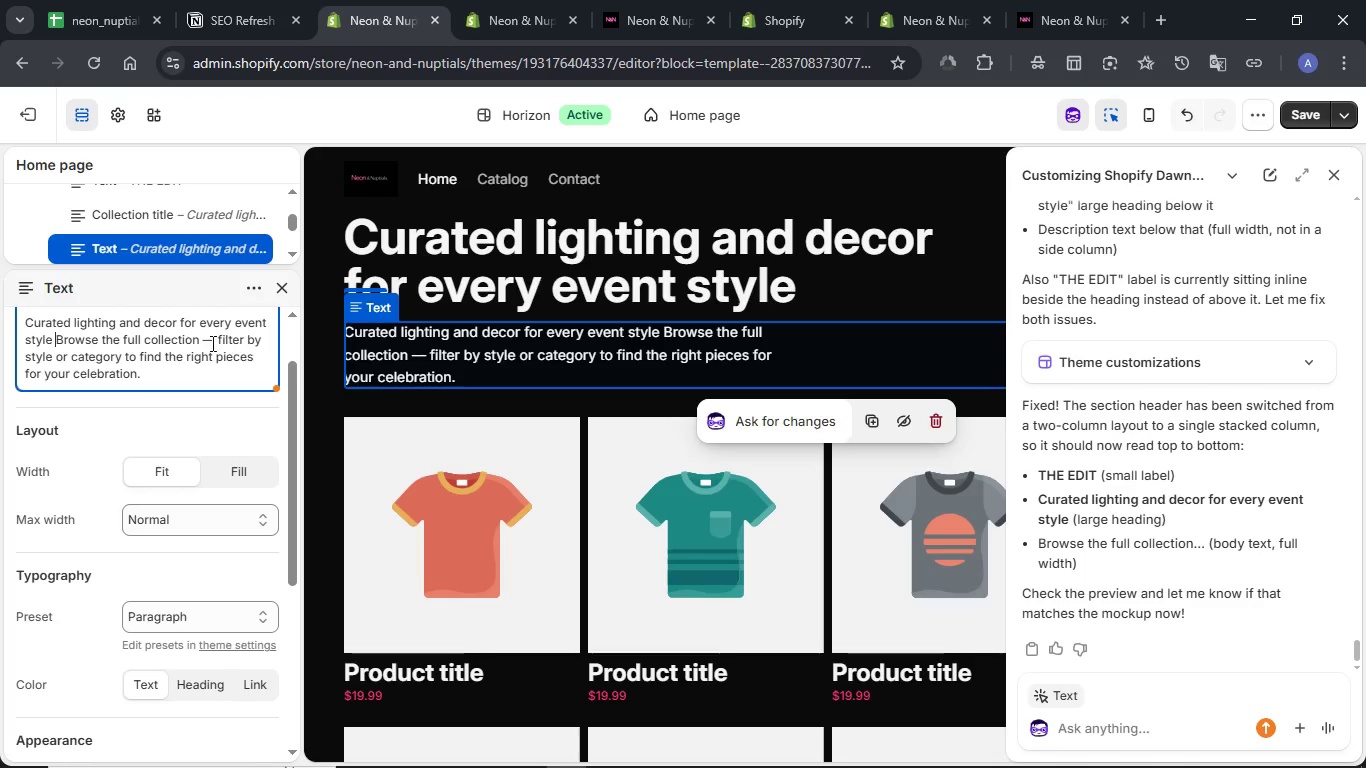 
left_click([215, 343])
 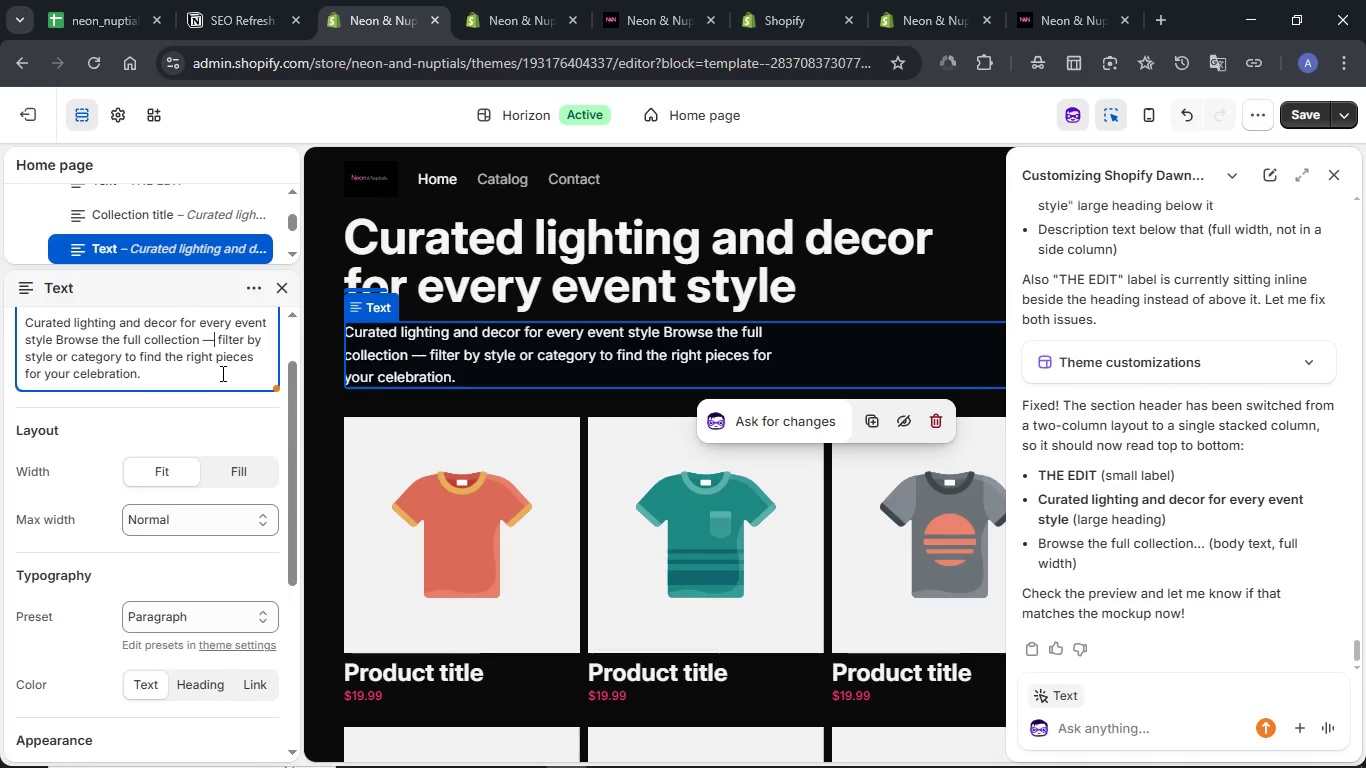 
key(Backspace)
 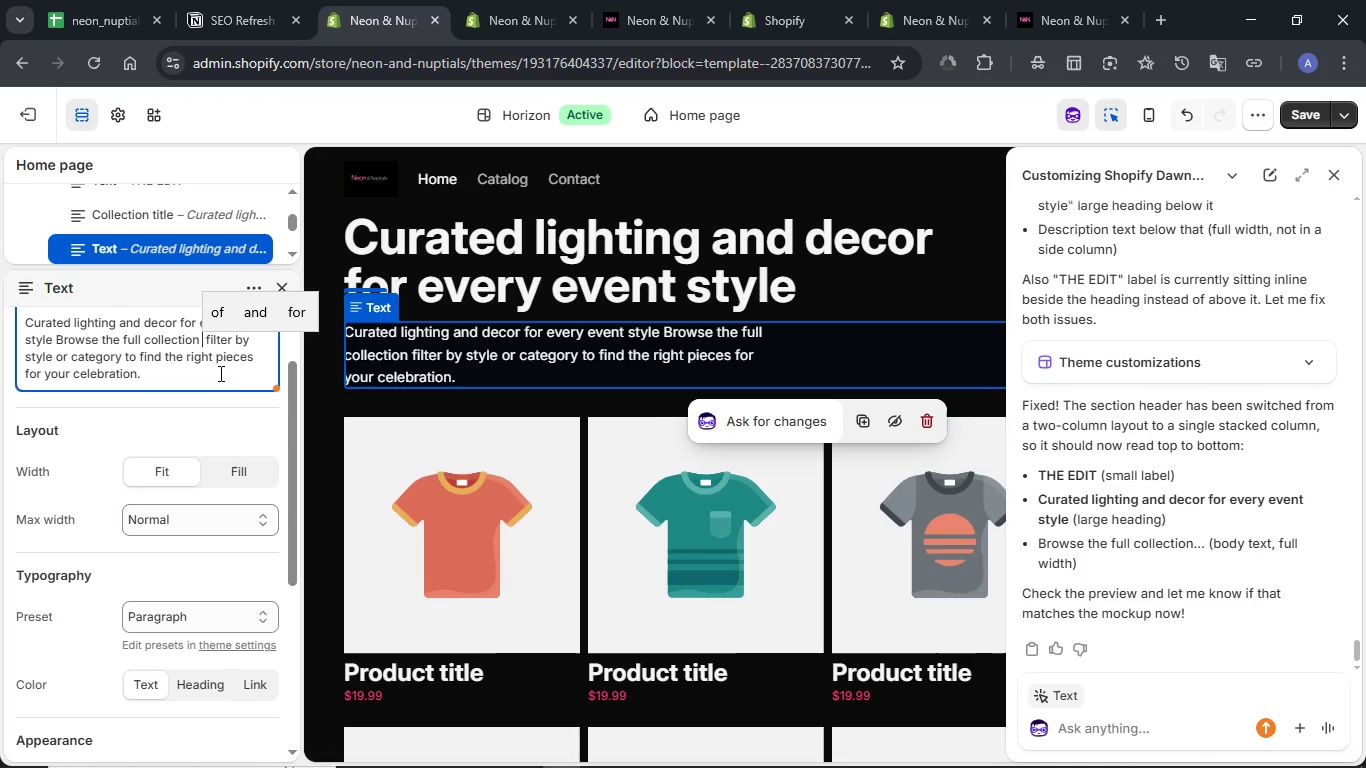 
key(Delete)
 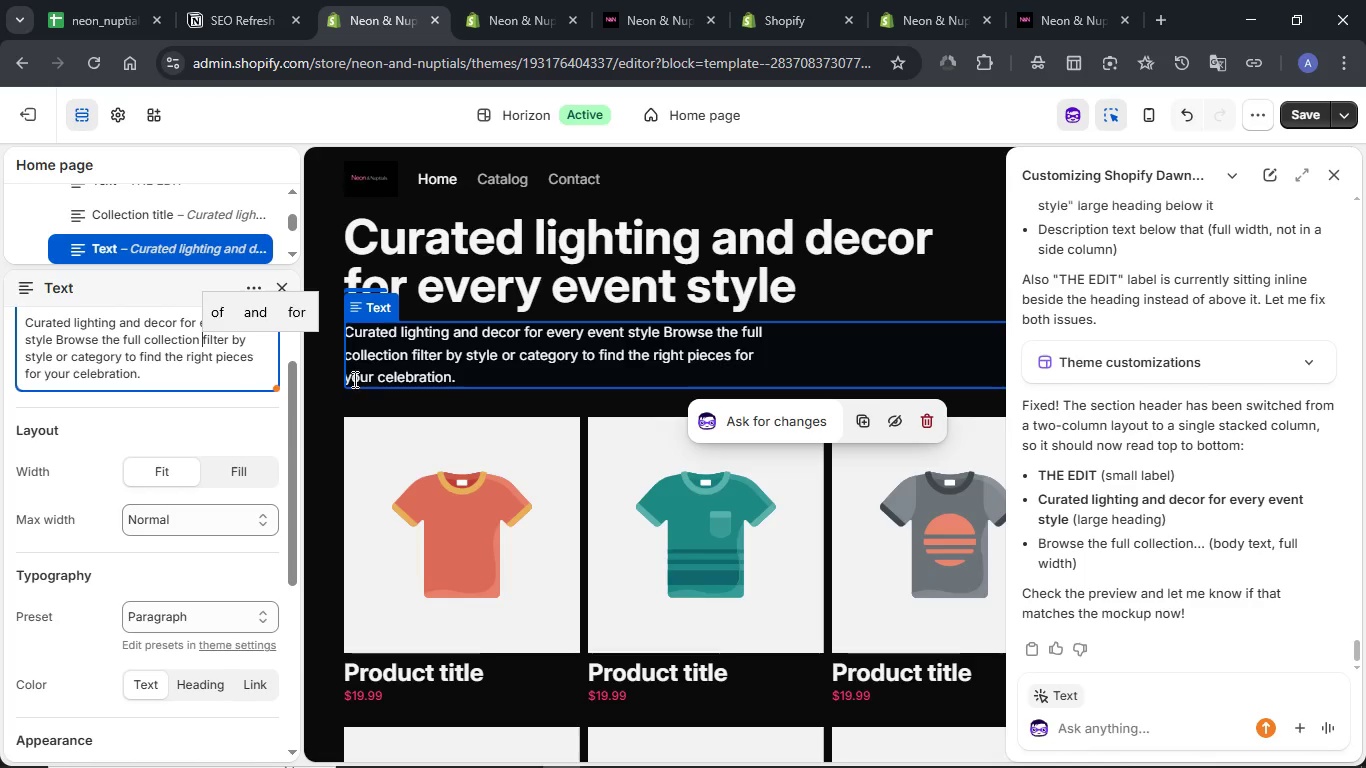 
left_click([522, 378])
 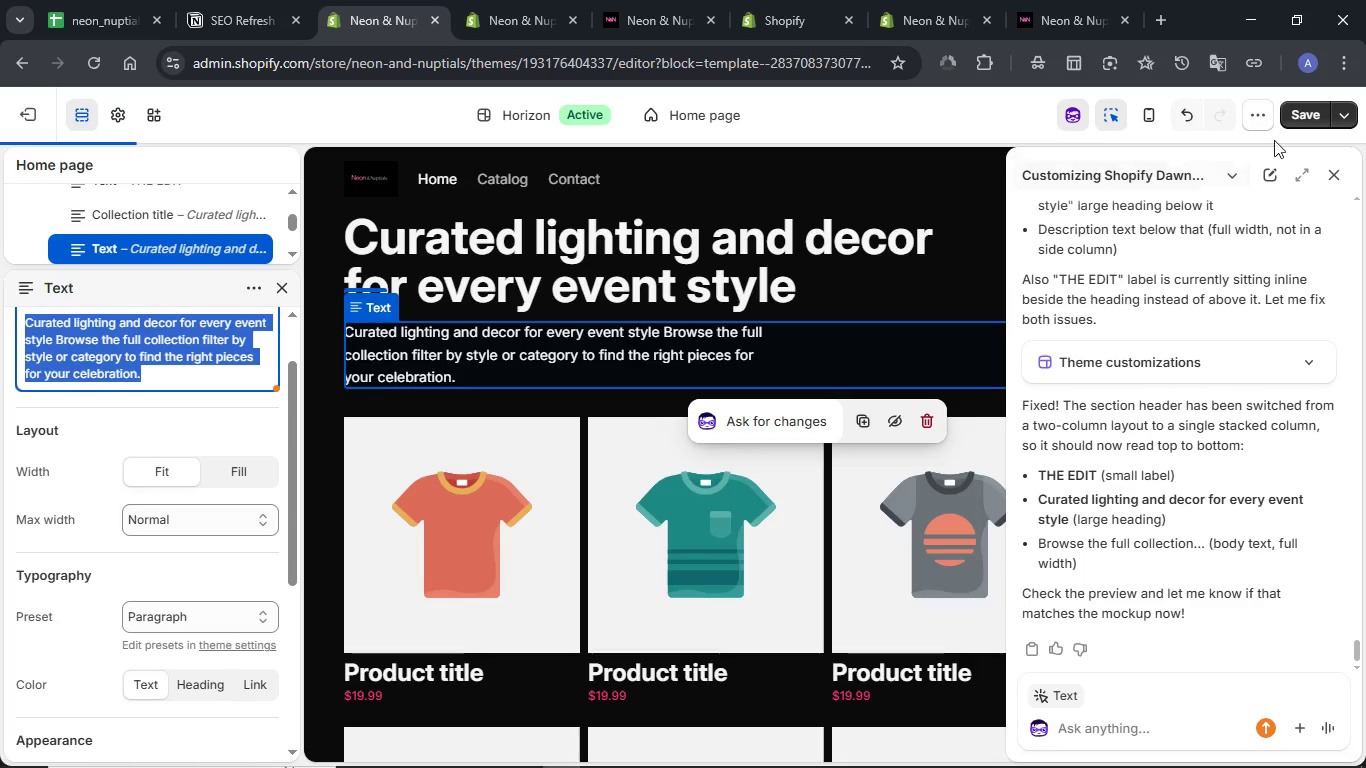 
left_click([1299, 121])
 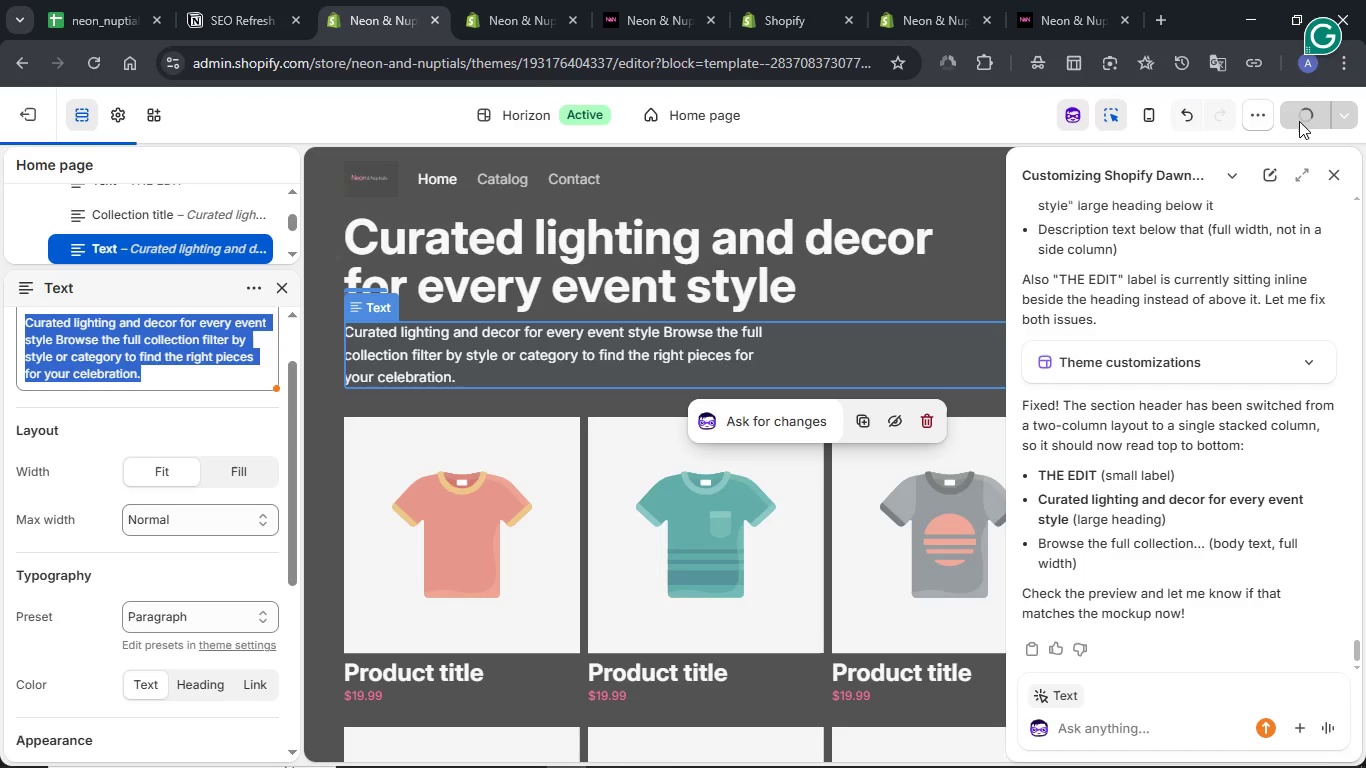 
wait(14.14)
 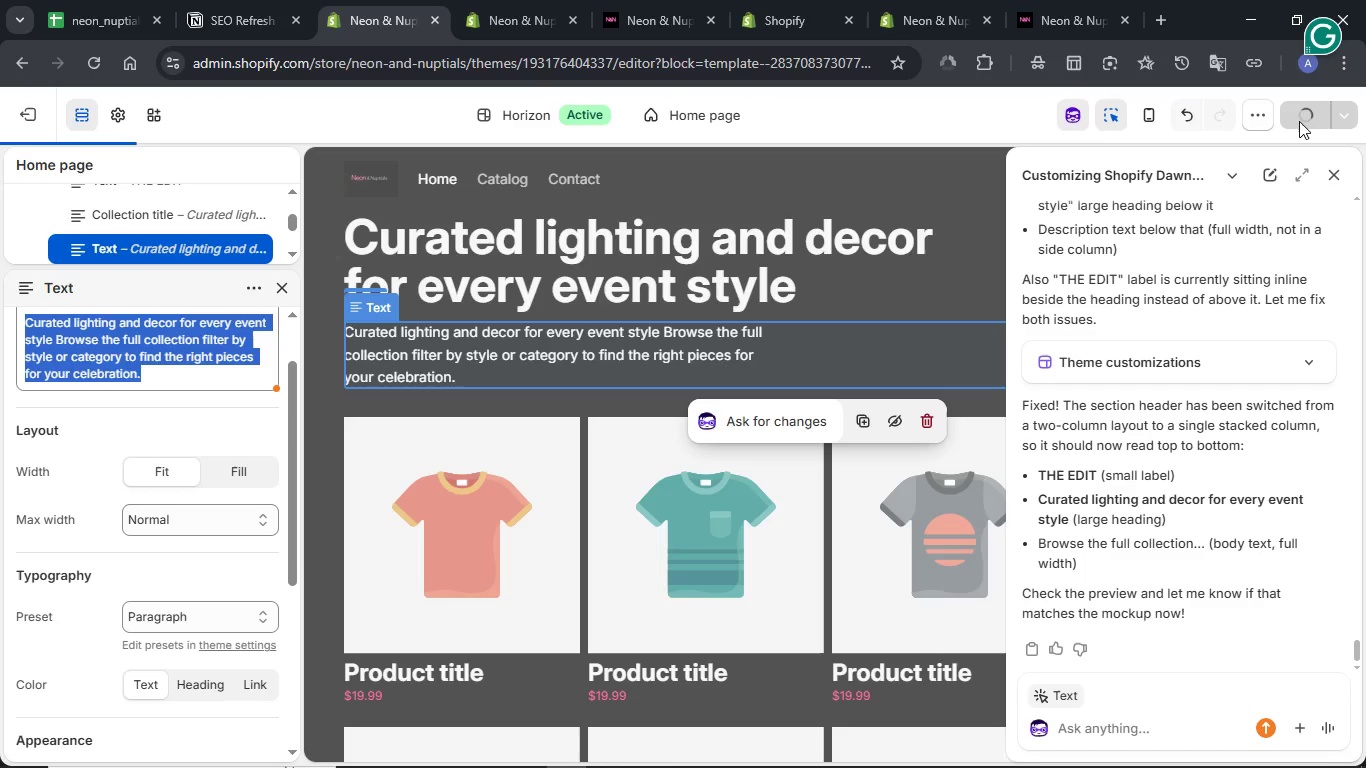 
left_click([968, 744])